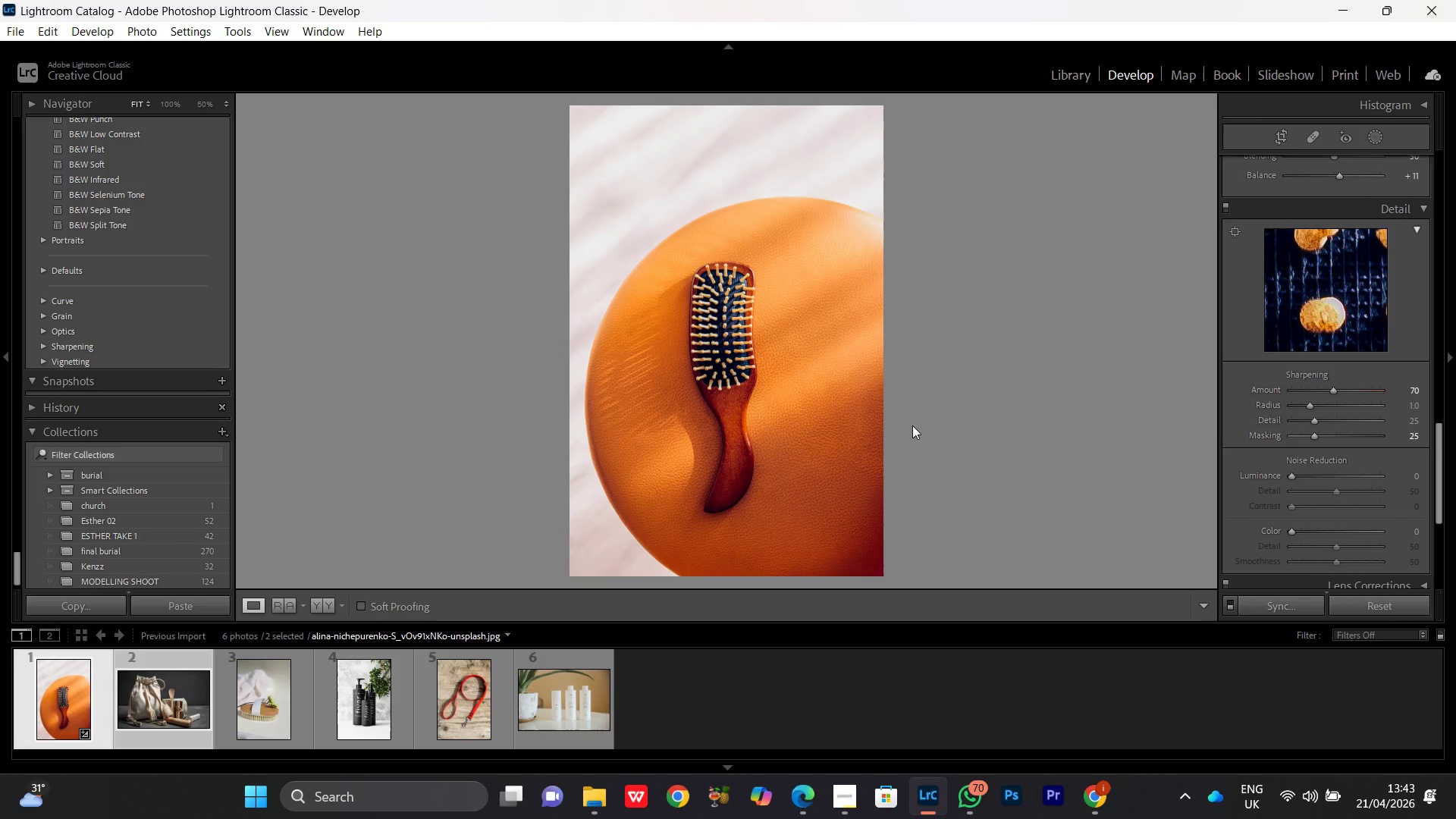 
double_click([912, 420])
 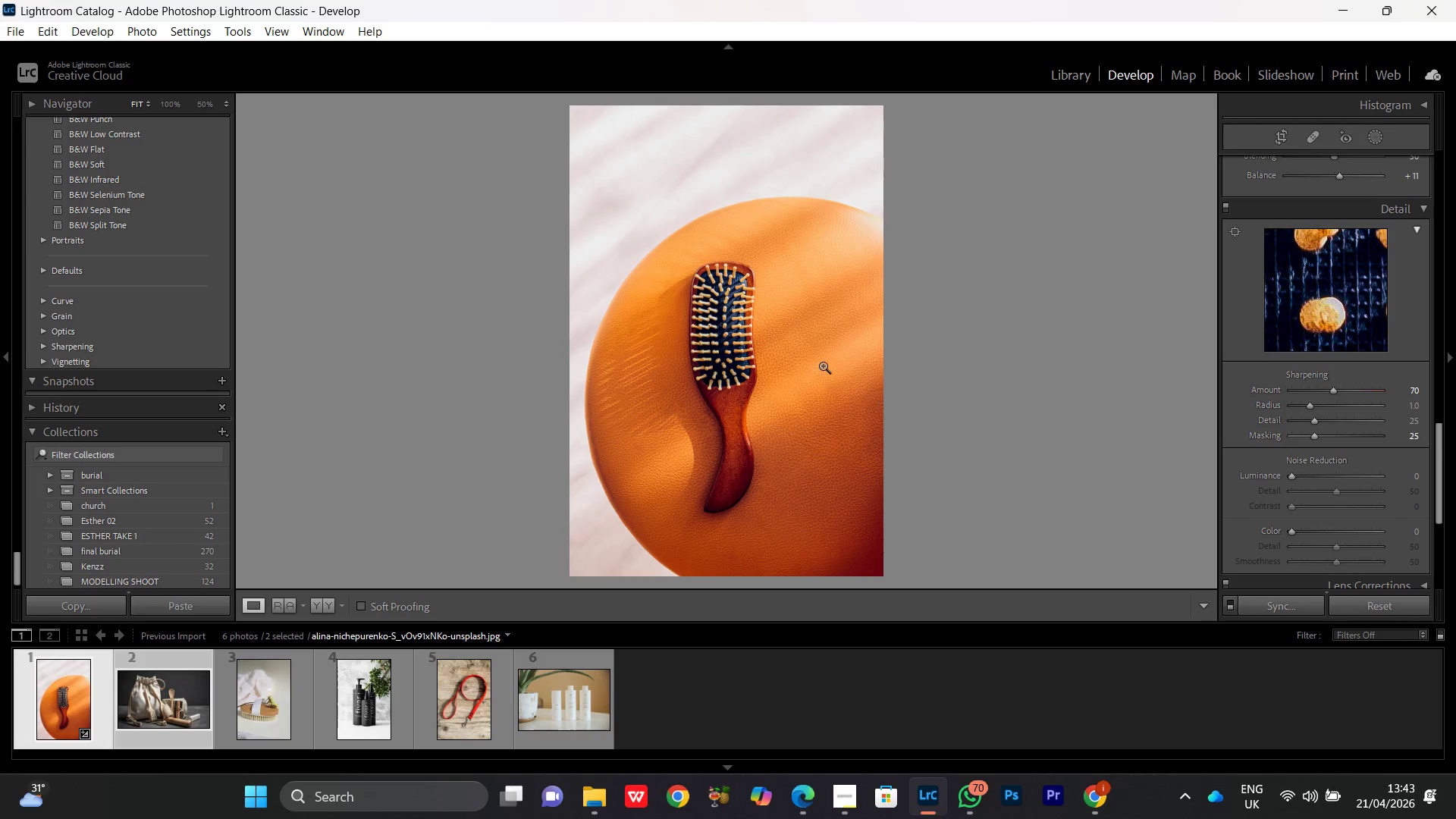 
left_click([813, 355])
 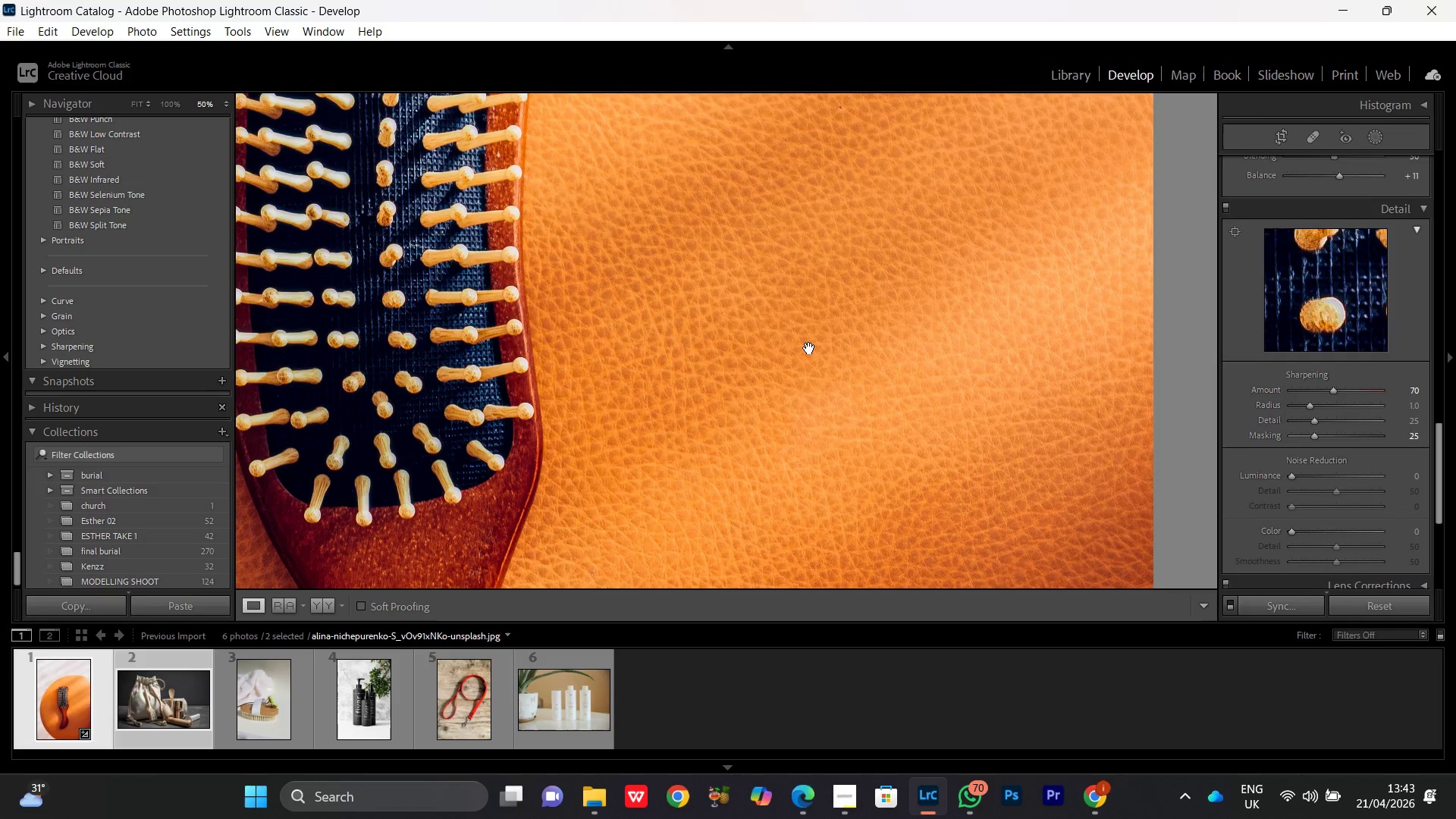 
left_click([786, 297])
 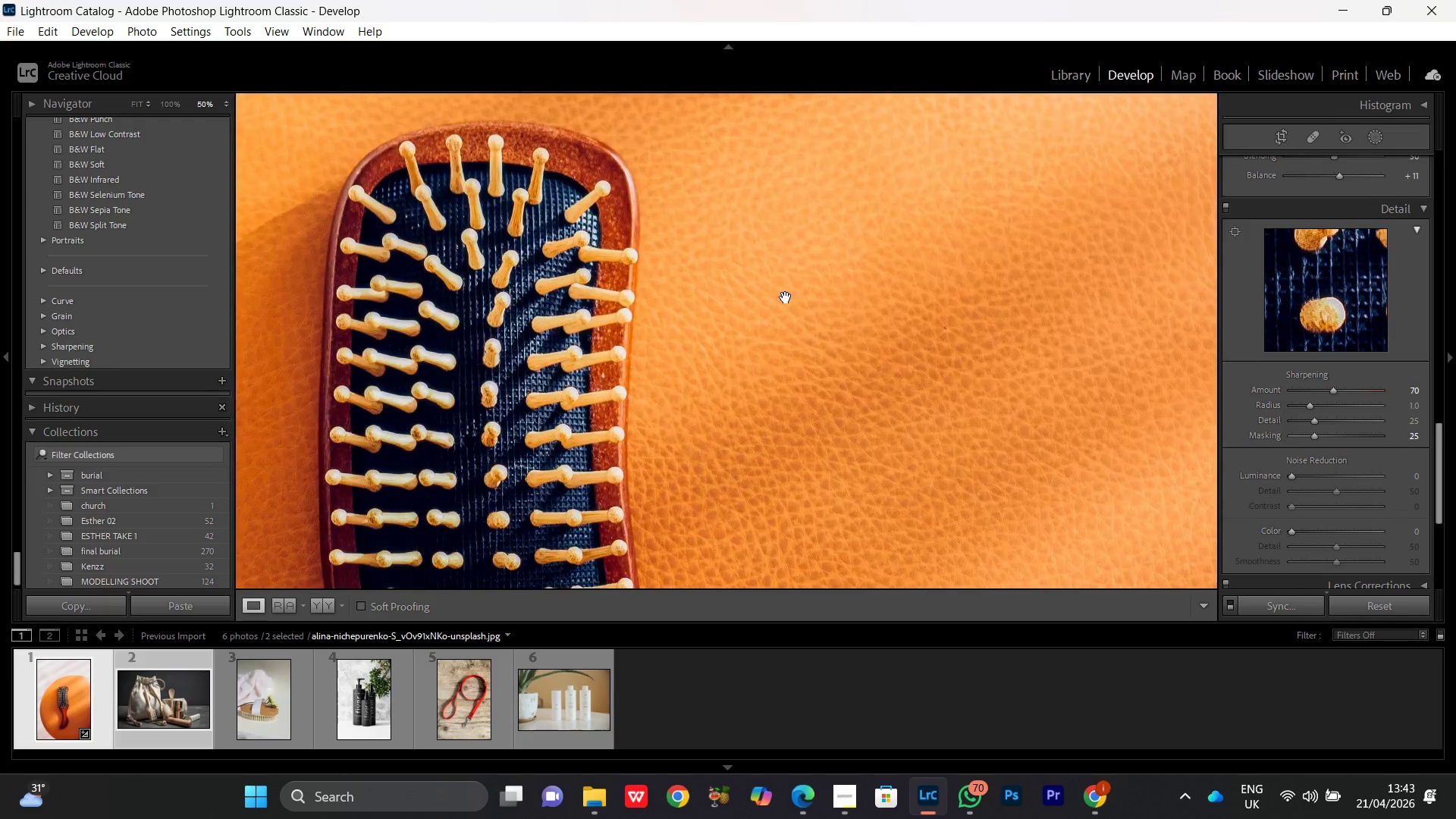 
double_click([790, 338])
 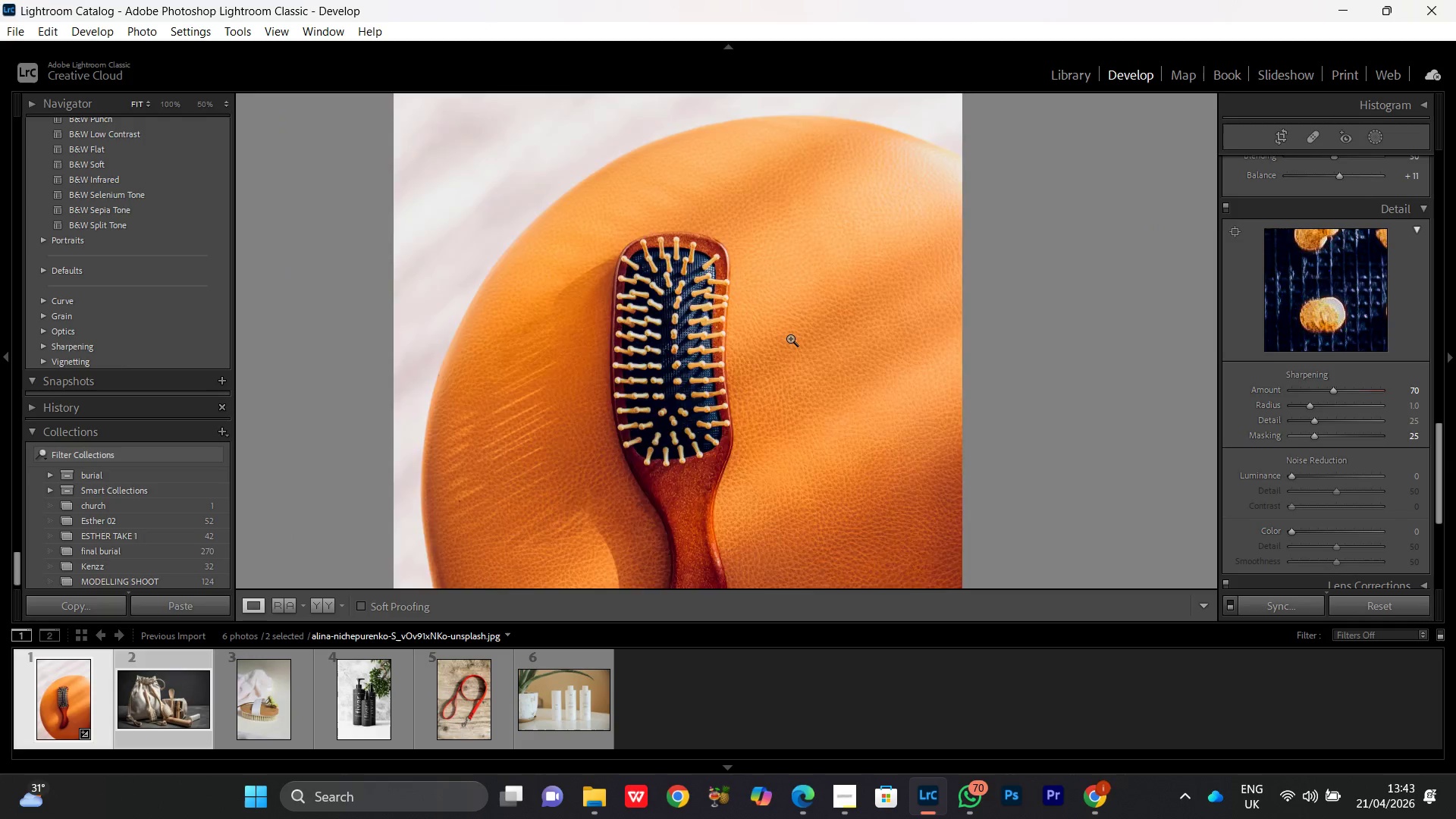 
triple_click([790, 338])
 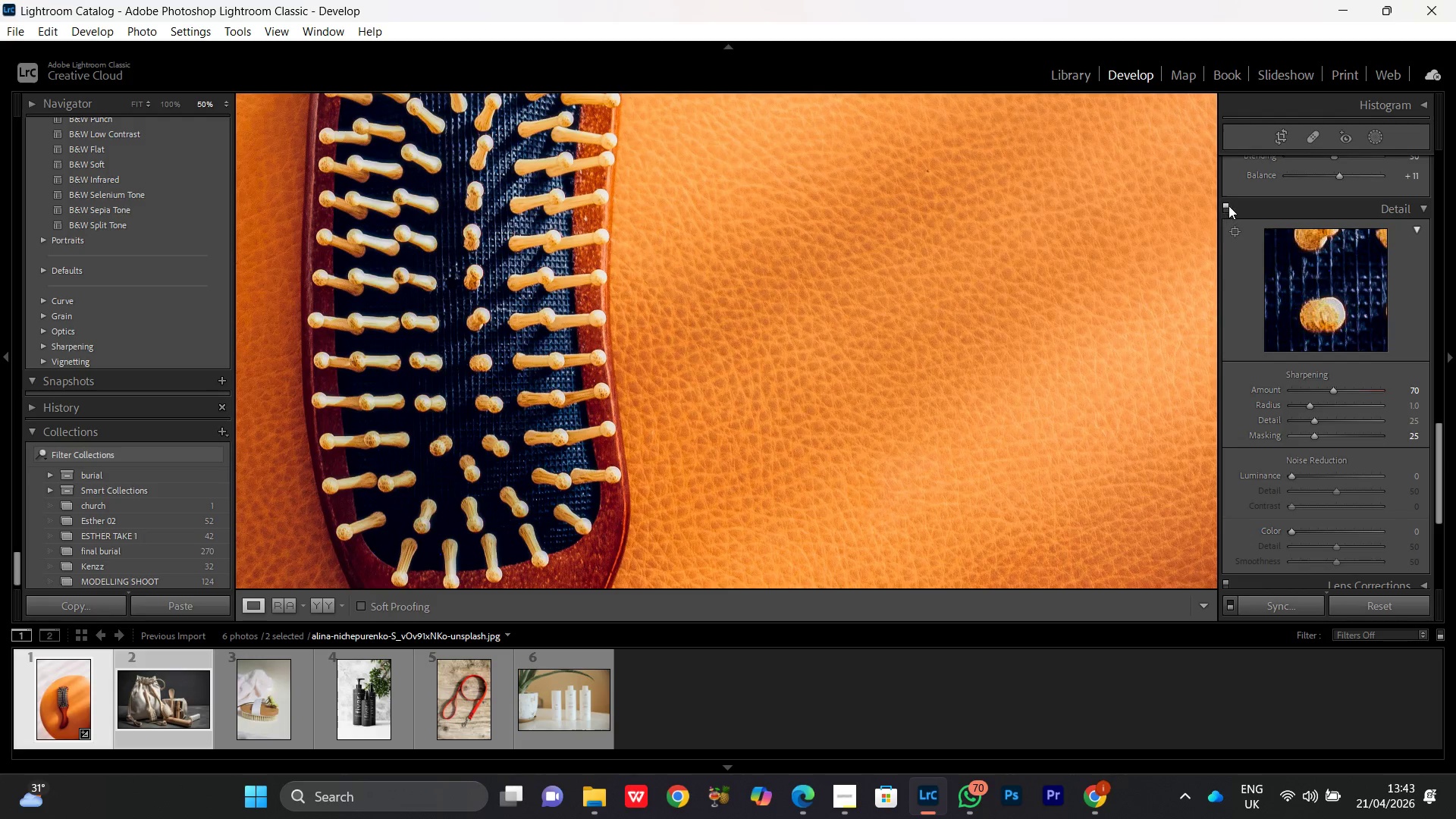 
left_click([1228, 206])
 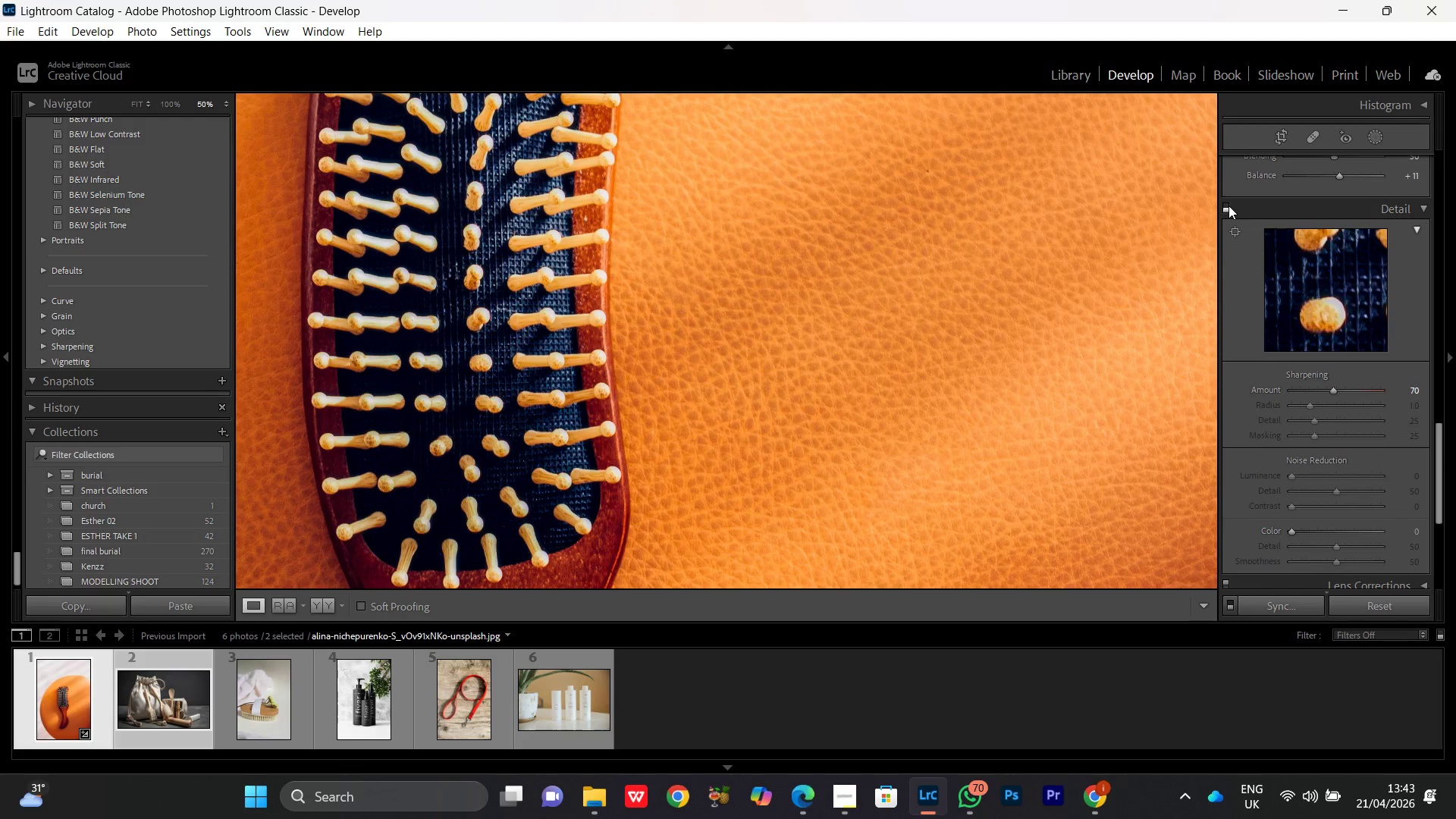 
double_click([1228, 206])
 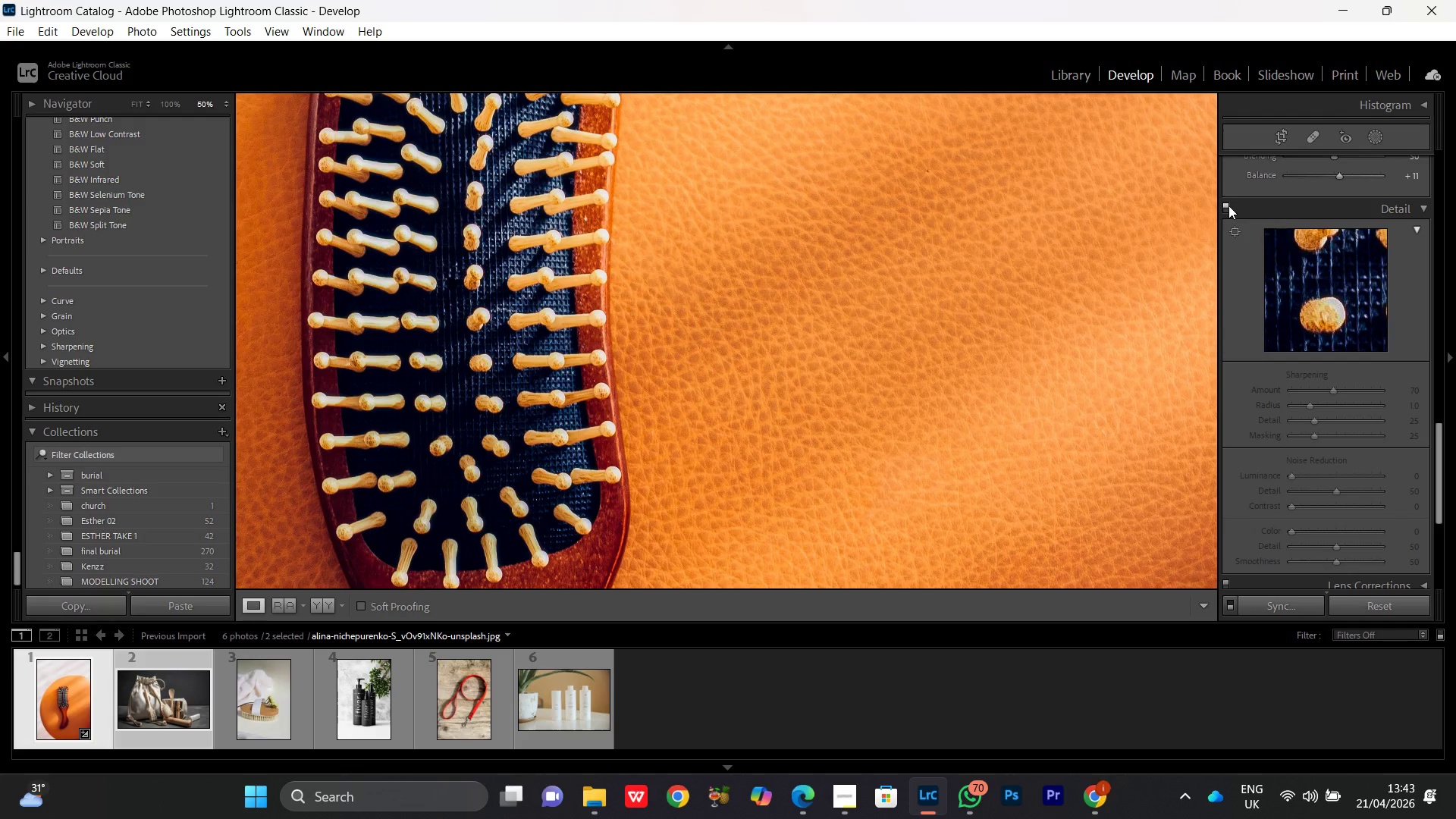 
triple_click([1228, 206])
 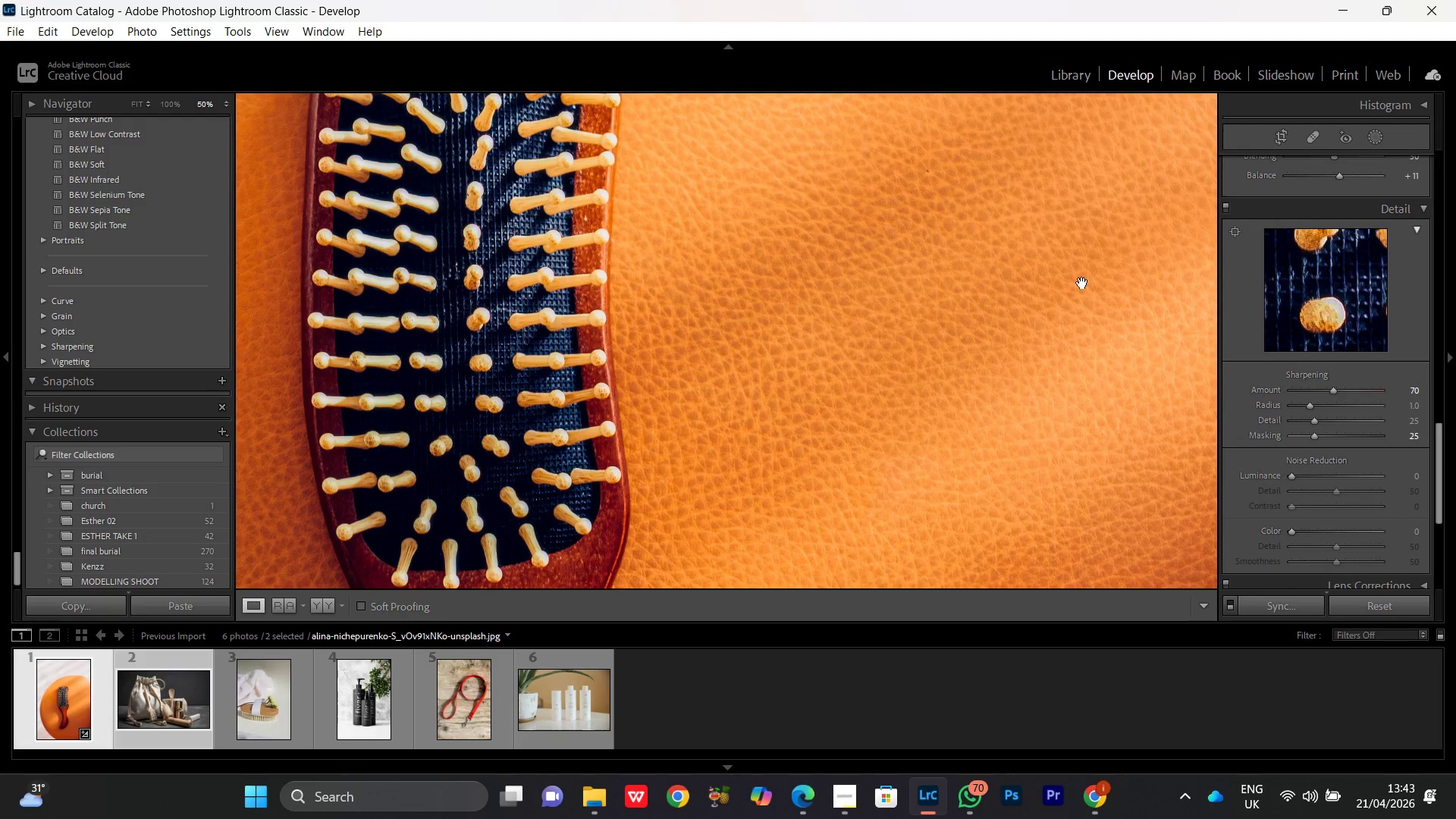 
left_click([1082, 283])
 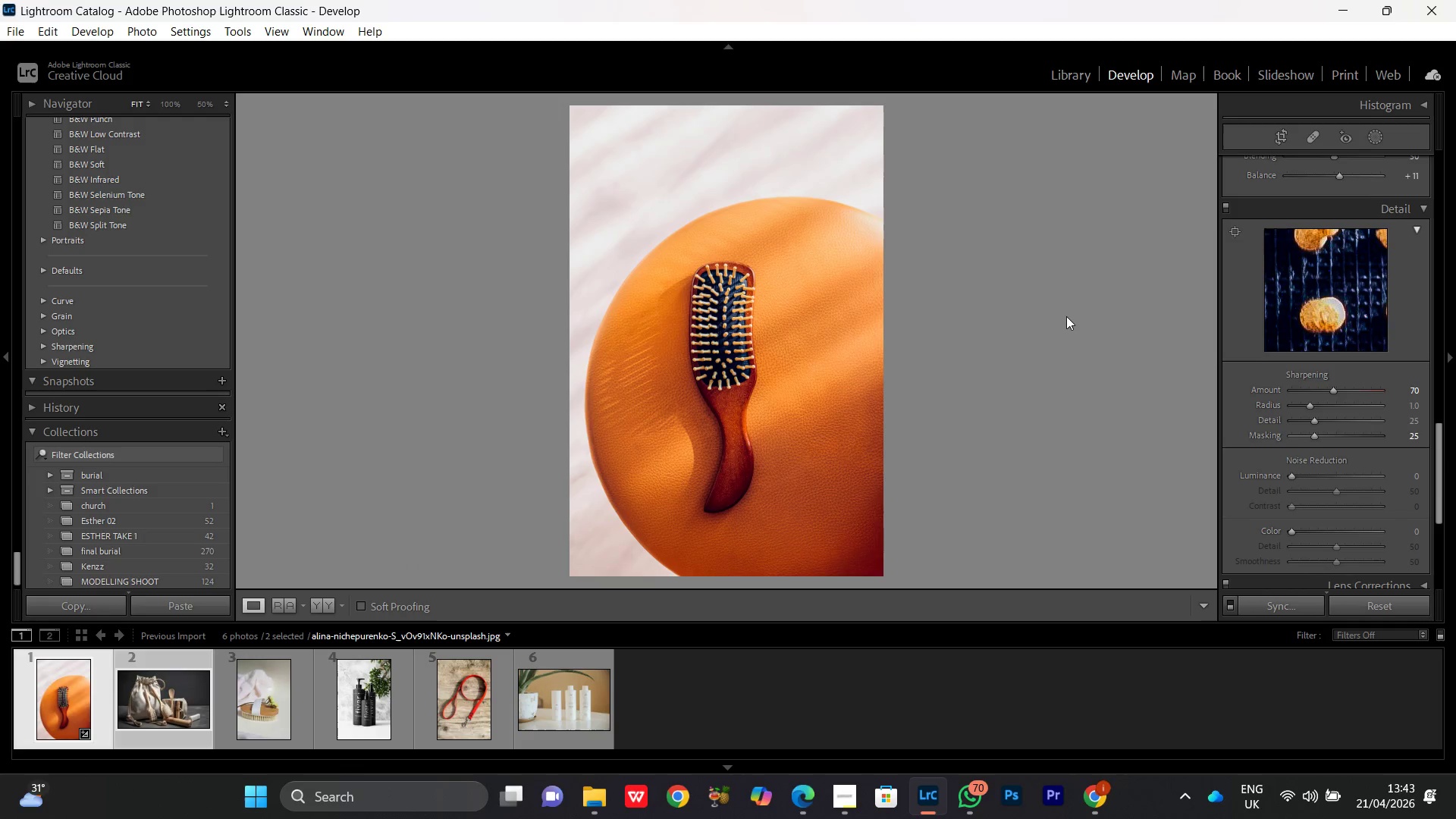 
double_click([1066, 316])
 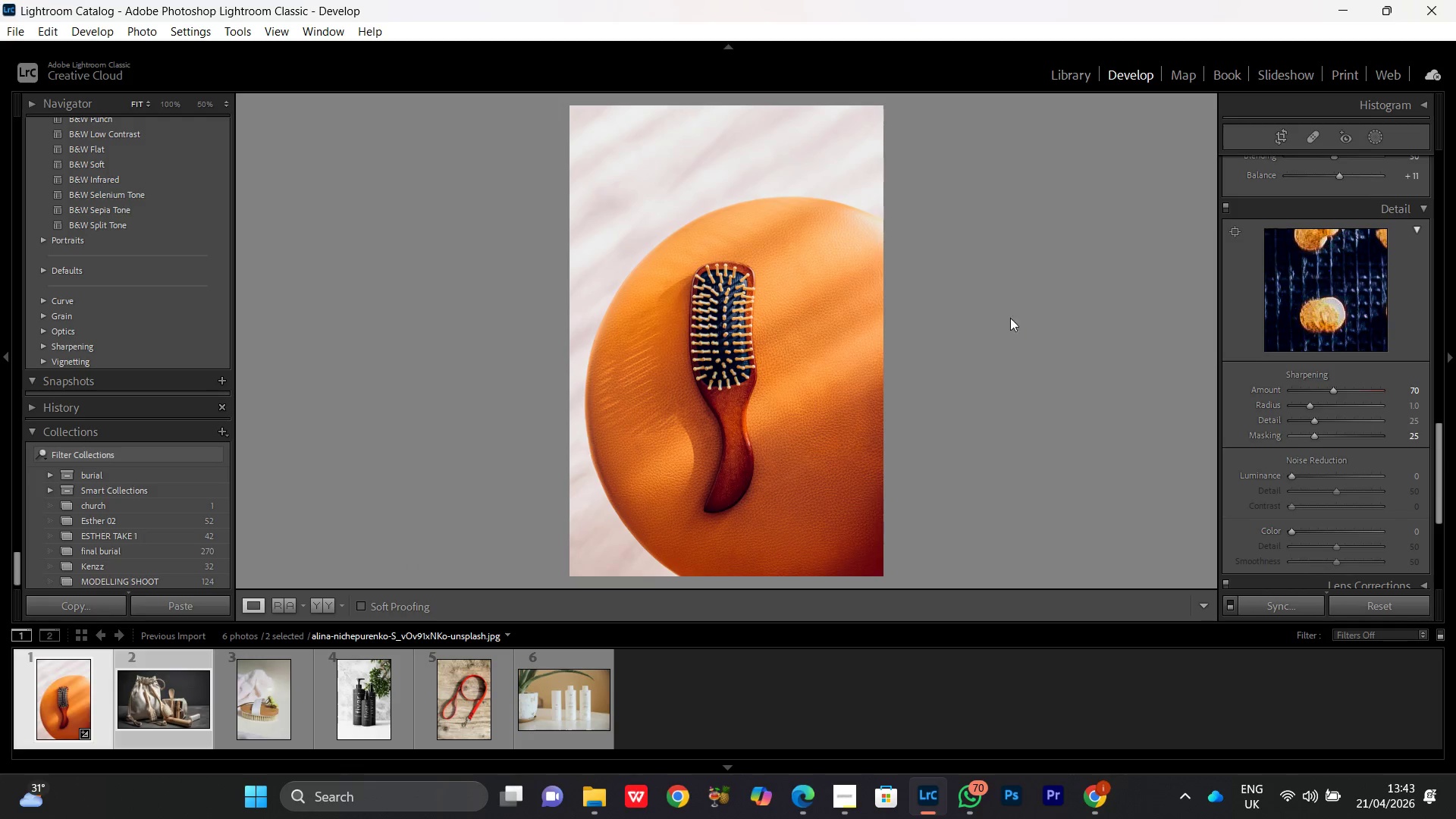 
left_click([1005, 309])
 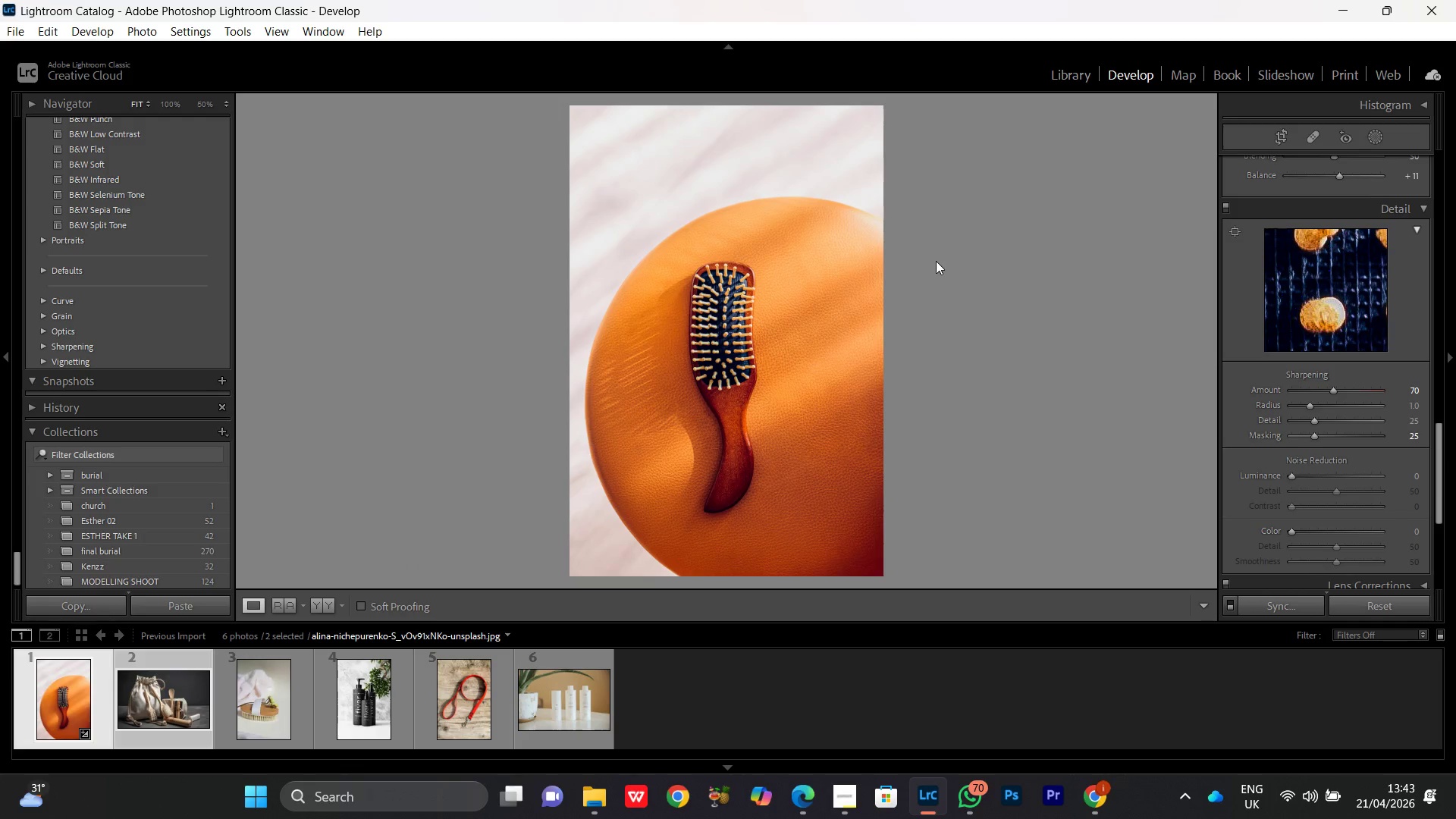 
left_click([936, 261])
 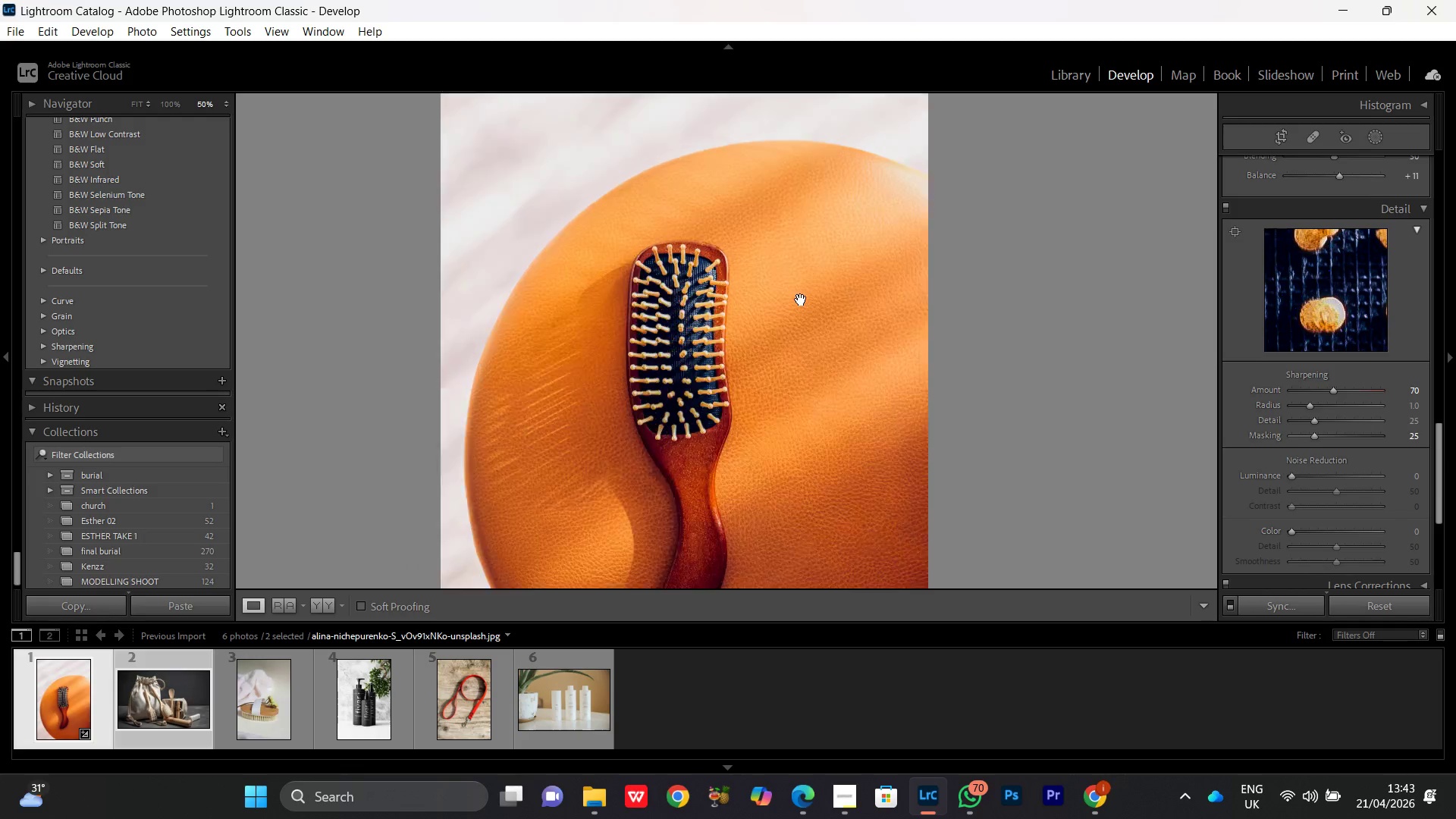 
triple_click([801, 300])
 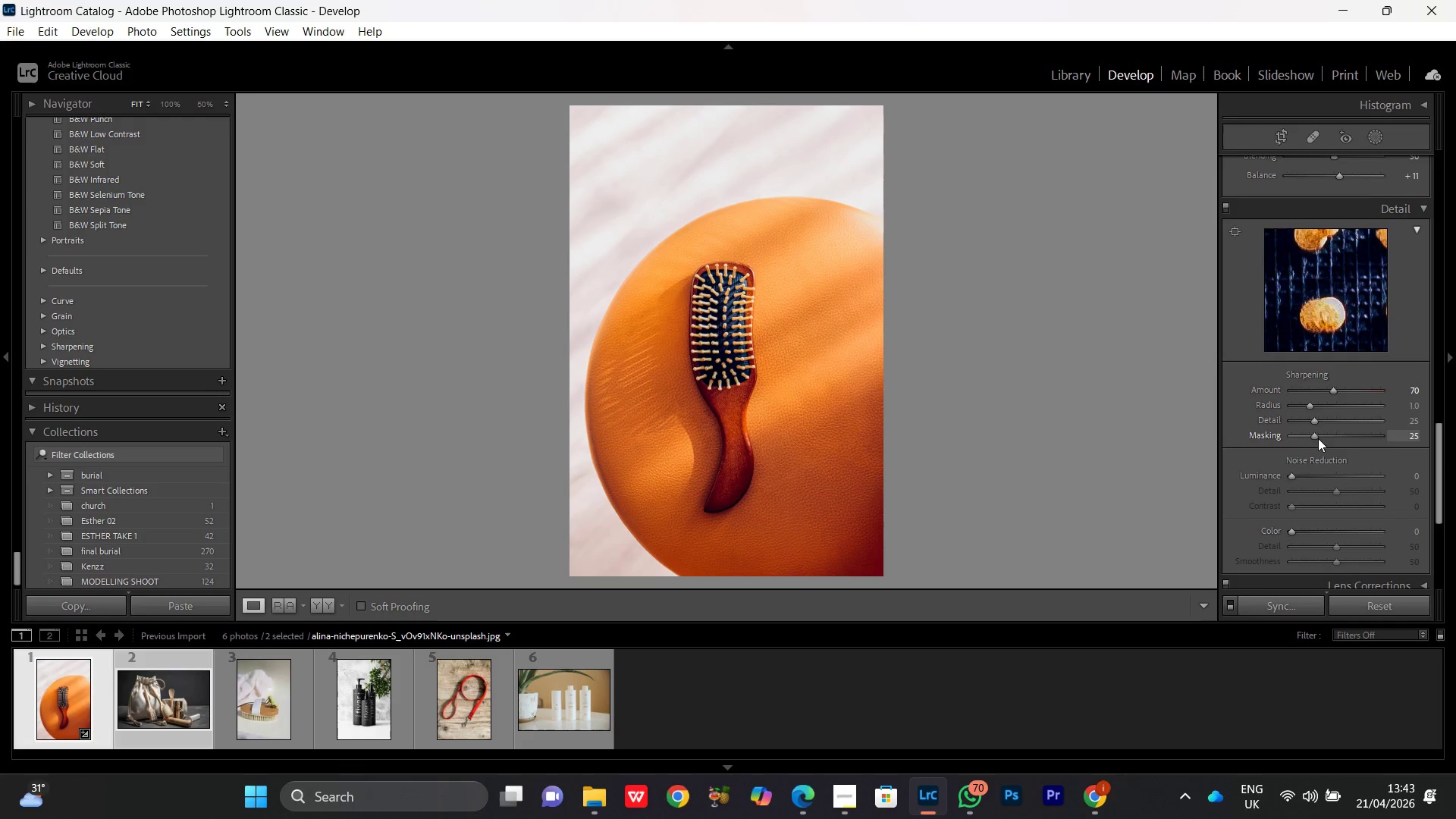 
double_click([1318, 438])
 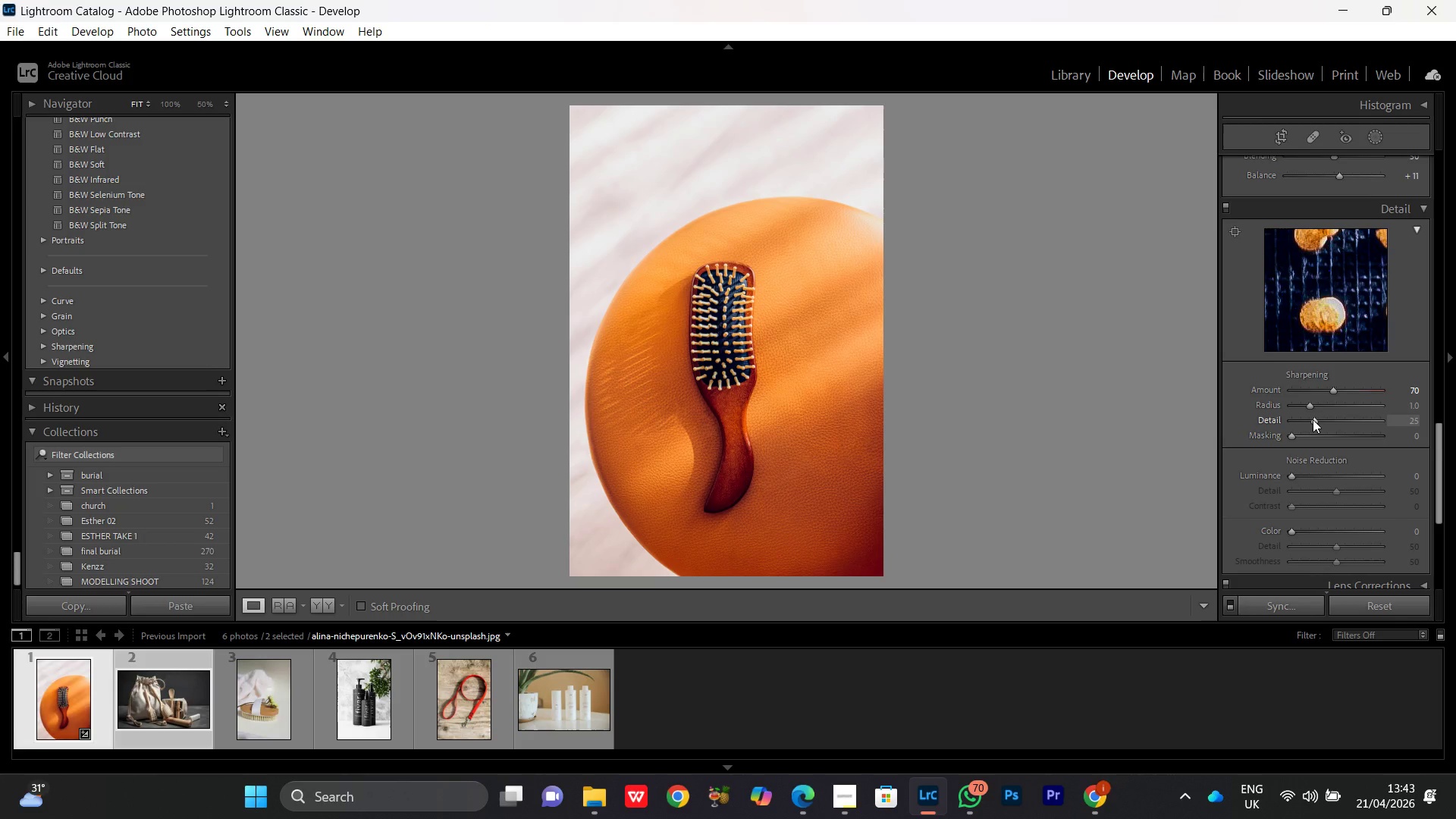 
left_click([1313, 419])
 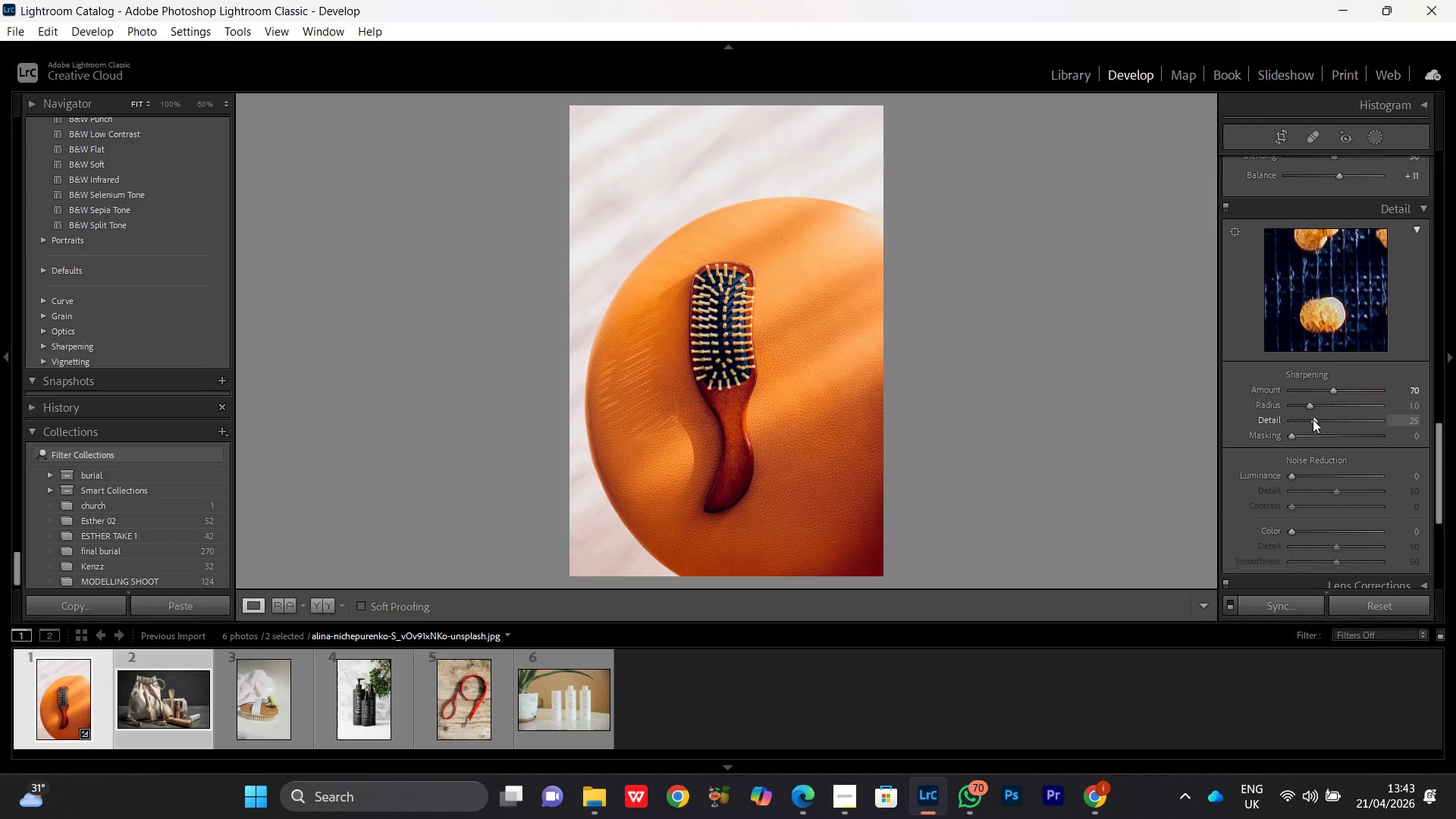 
scroll: coordinate [1313, 419], scroll_direction: up, amount: 1.0
 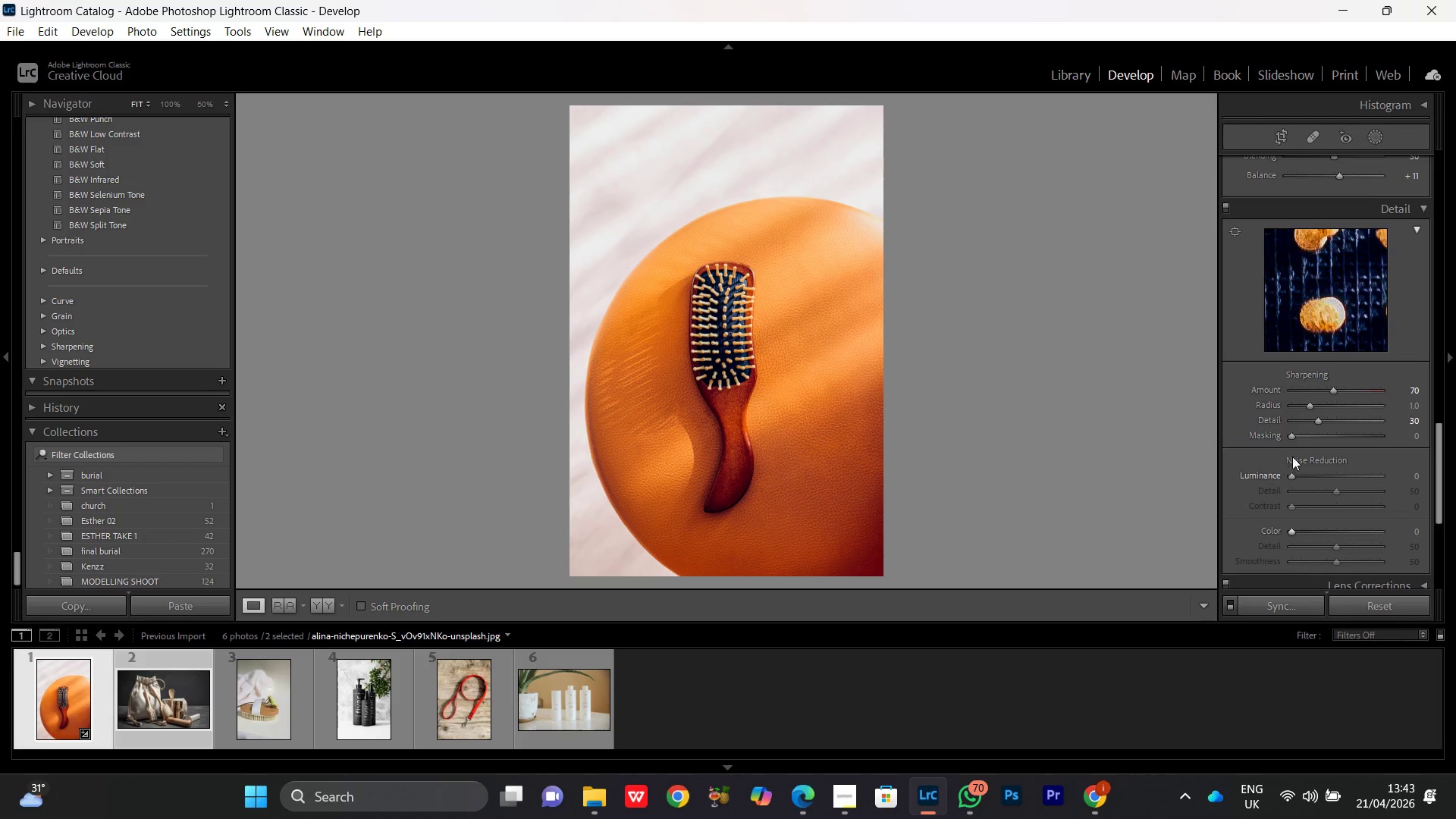 
left_click([1290, 438])
 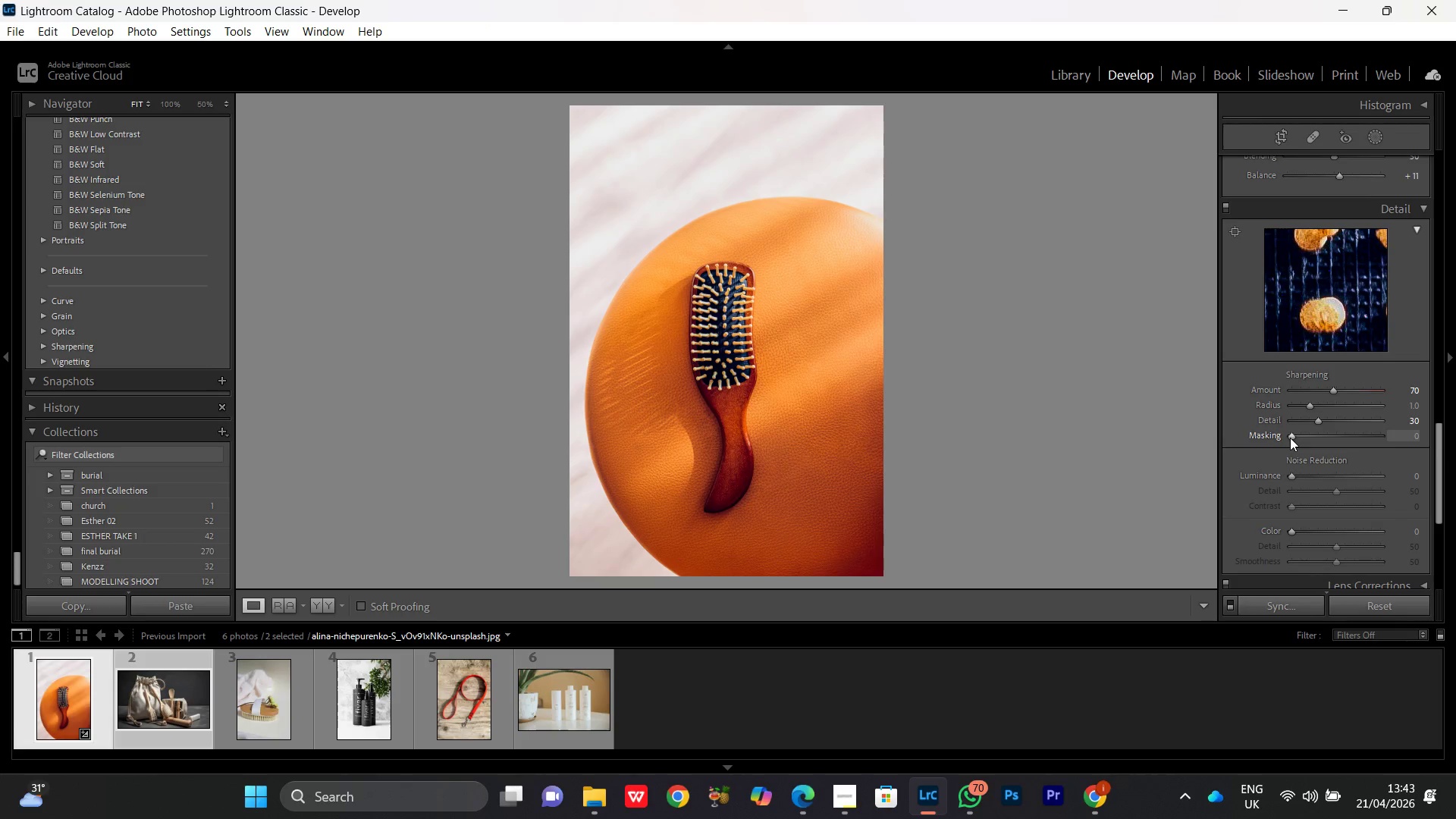 
scroll: coordinate [1290, 438], scroll_direction: up, amount: 3.0
 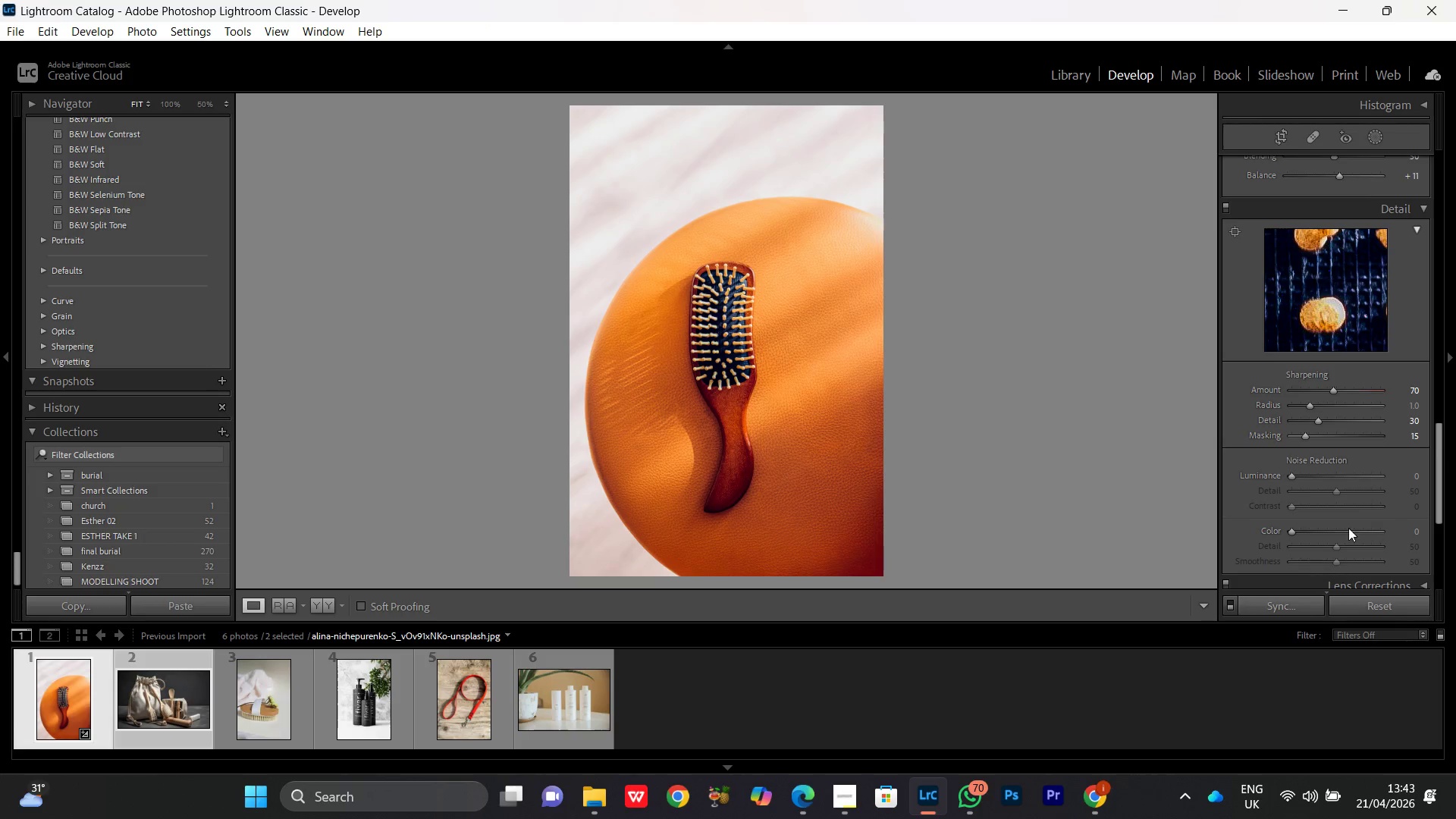 
scroll: coordinate [1347, 489], scroll_direction: down, amount: 2.0
 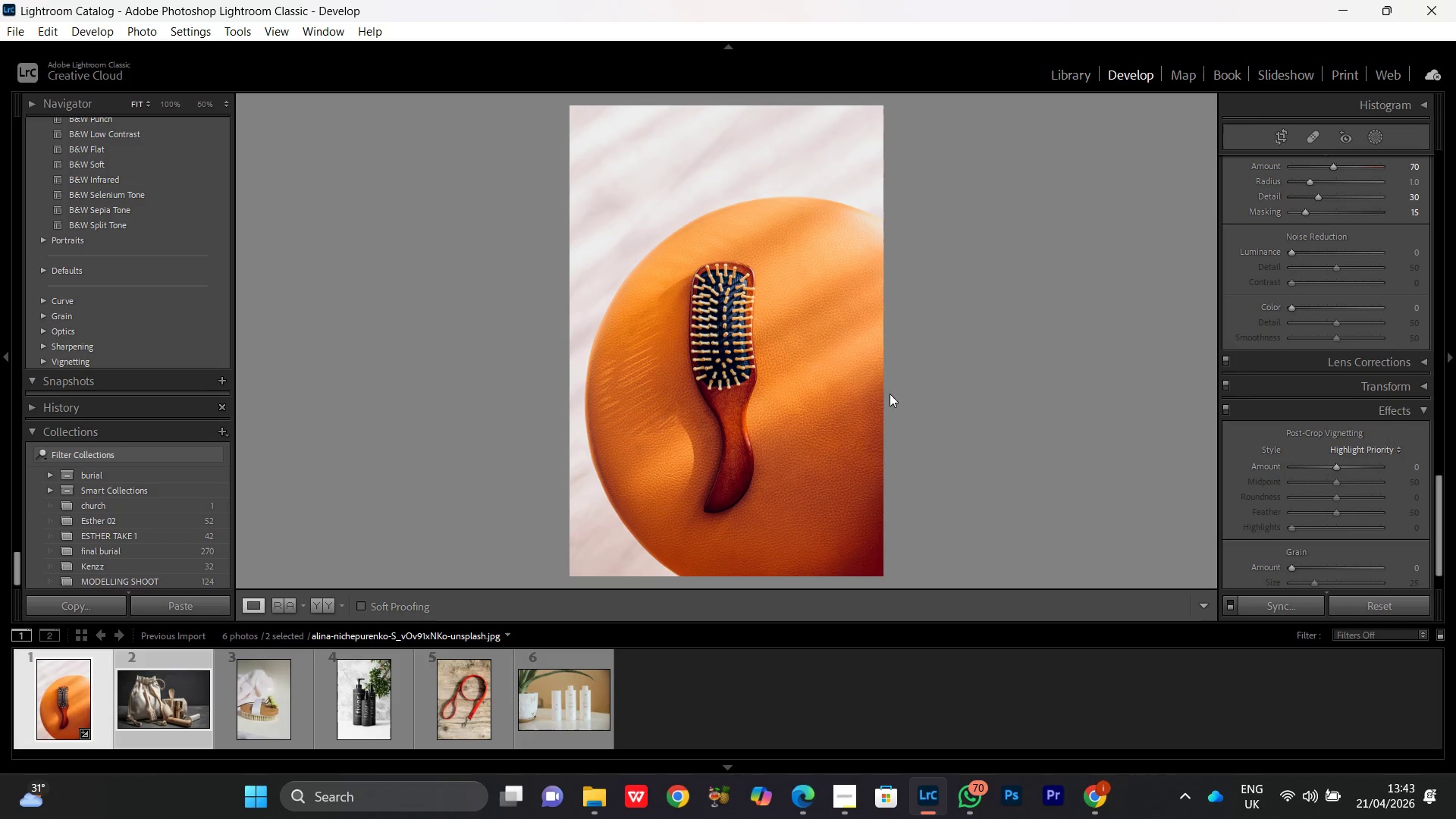 
double_click([856, 374])
 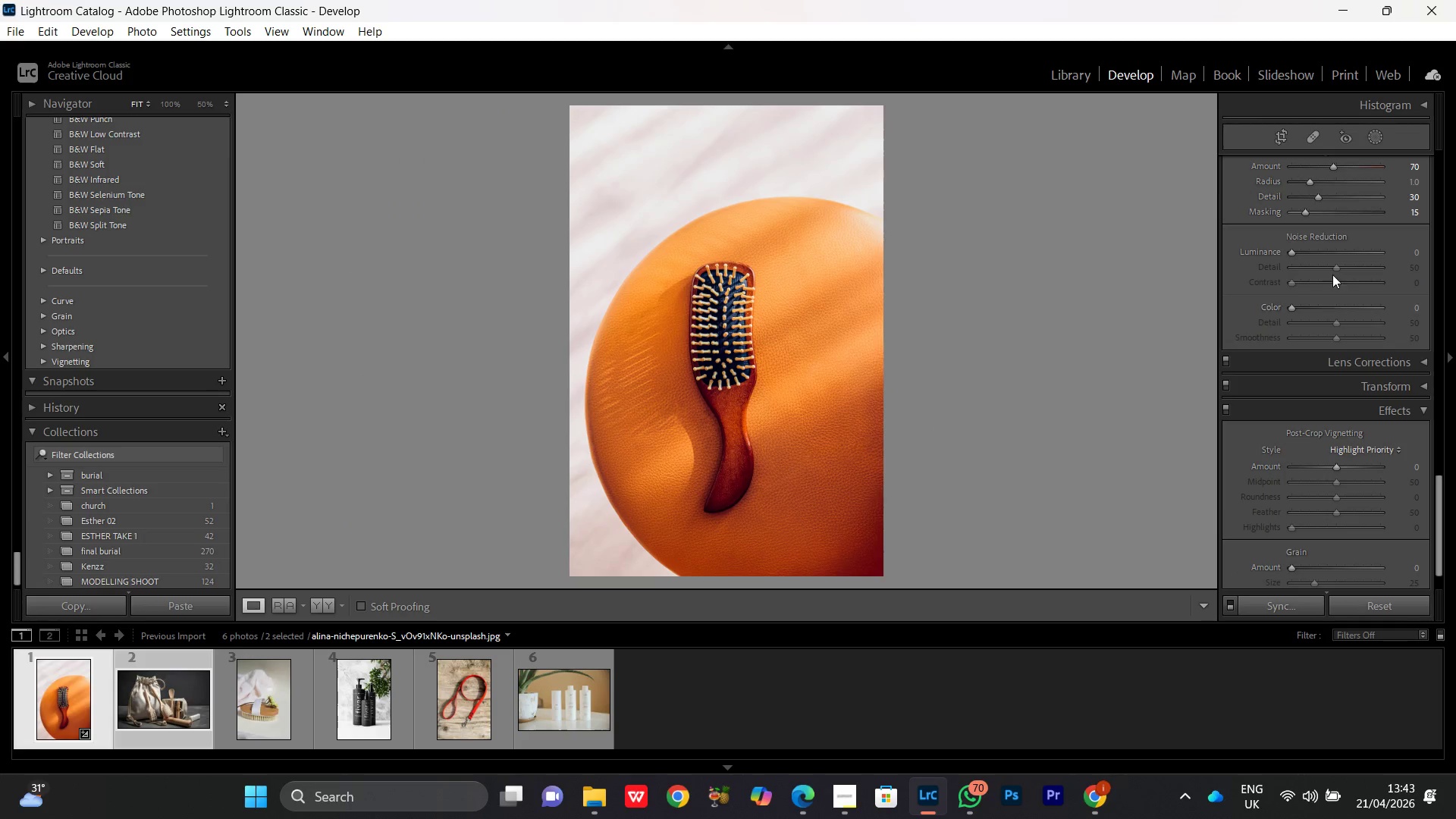 
left_click([1294, 249])
 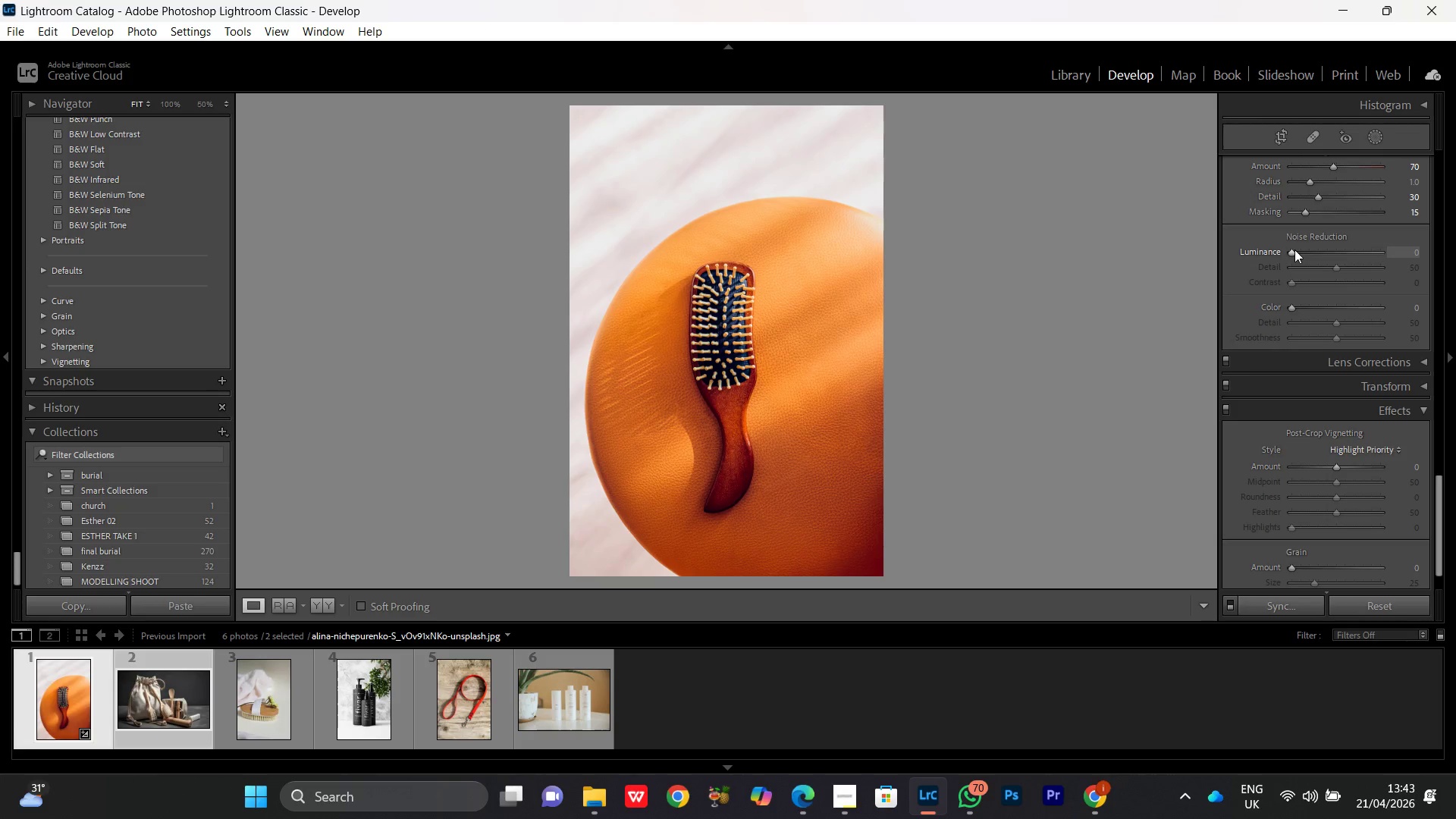 
scroll: coordinate [1294, 249], scroll_direction: up, amount: 6.0
 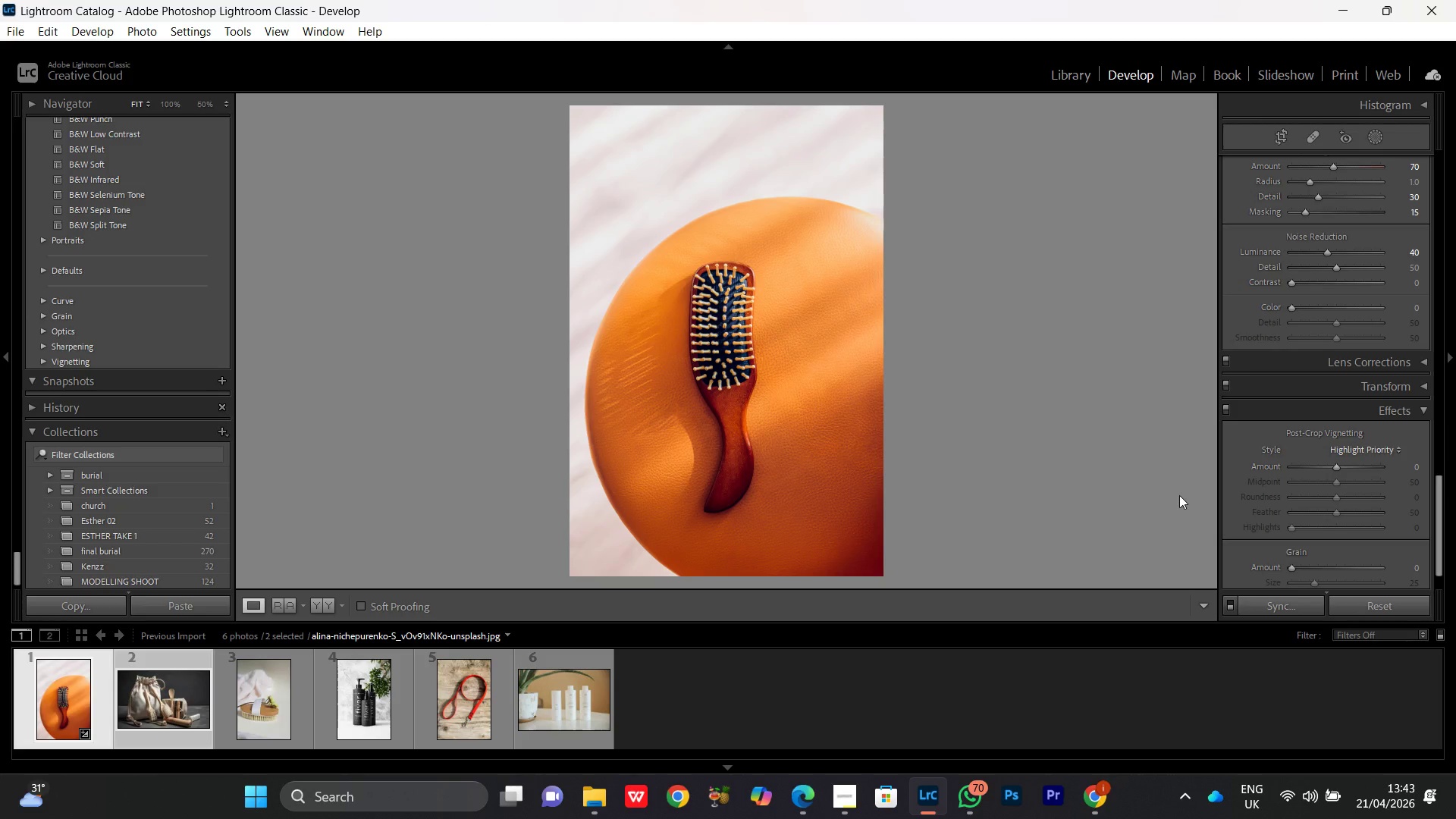 
wait(16.83)
 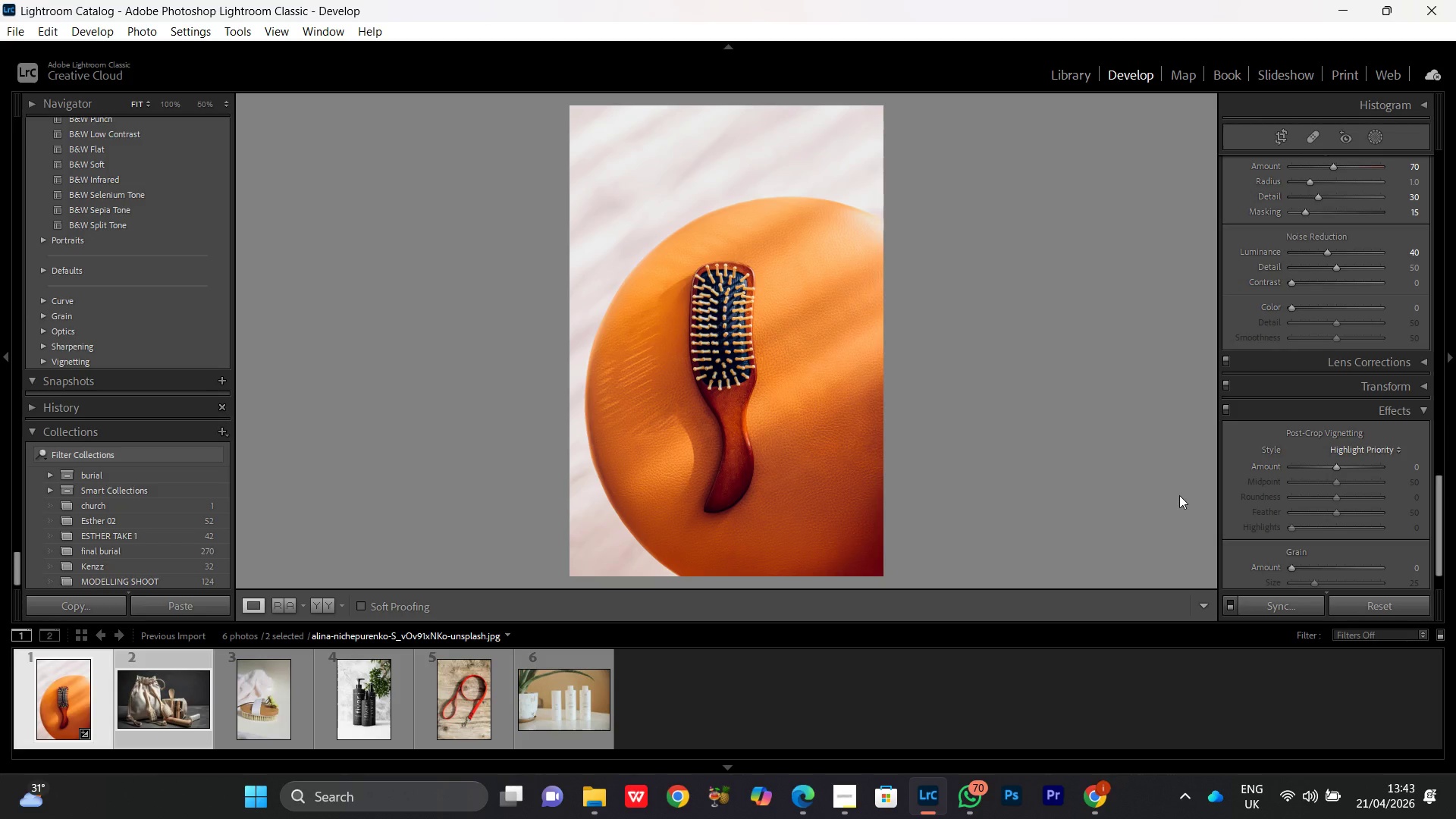 
left_click([601, 282])
 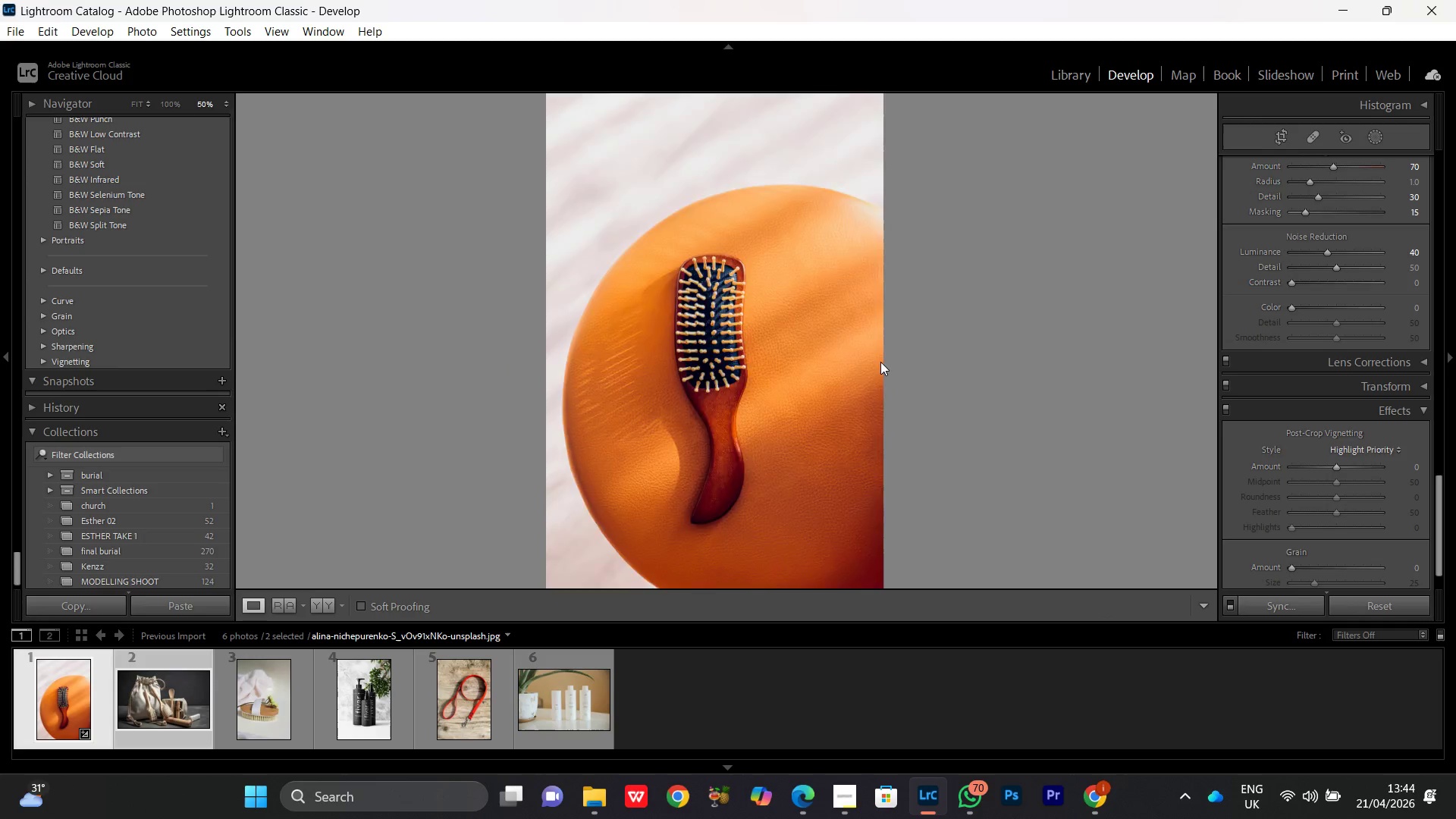 
triple_click([780, 337])
 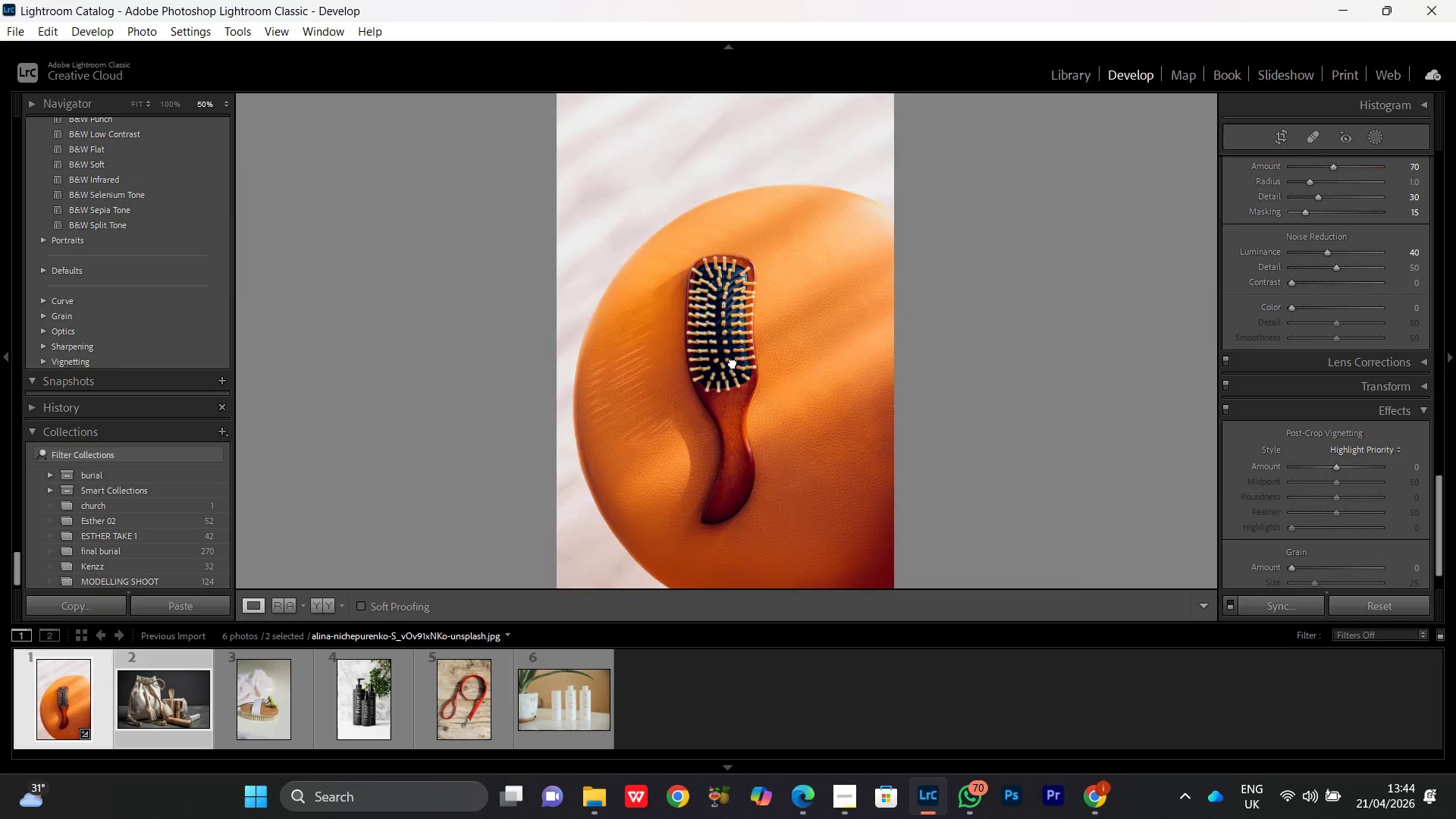 
triple_click([733, 362])
 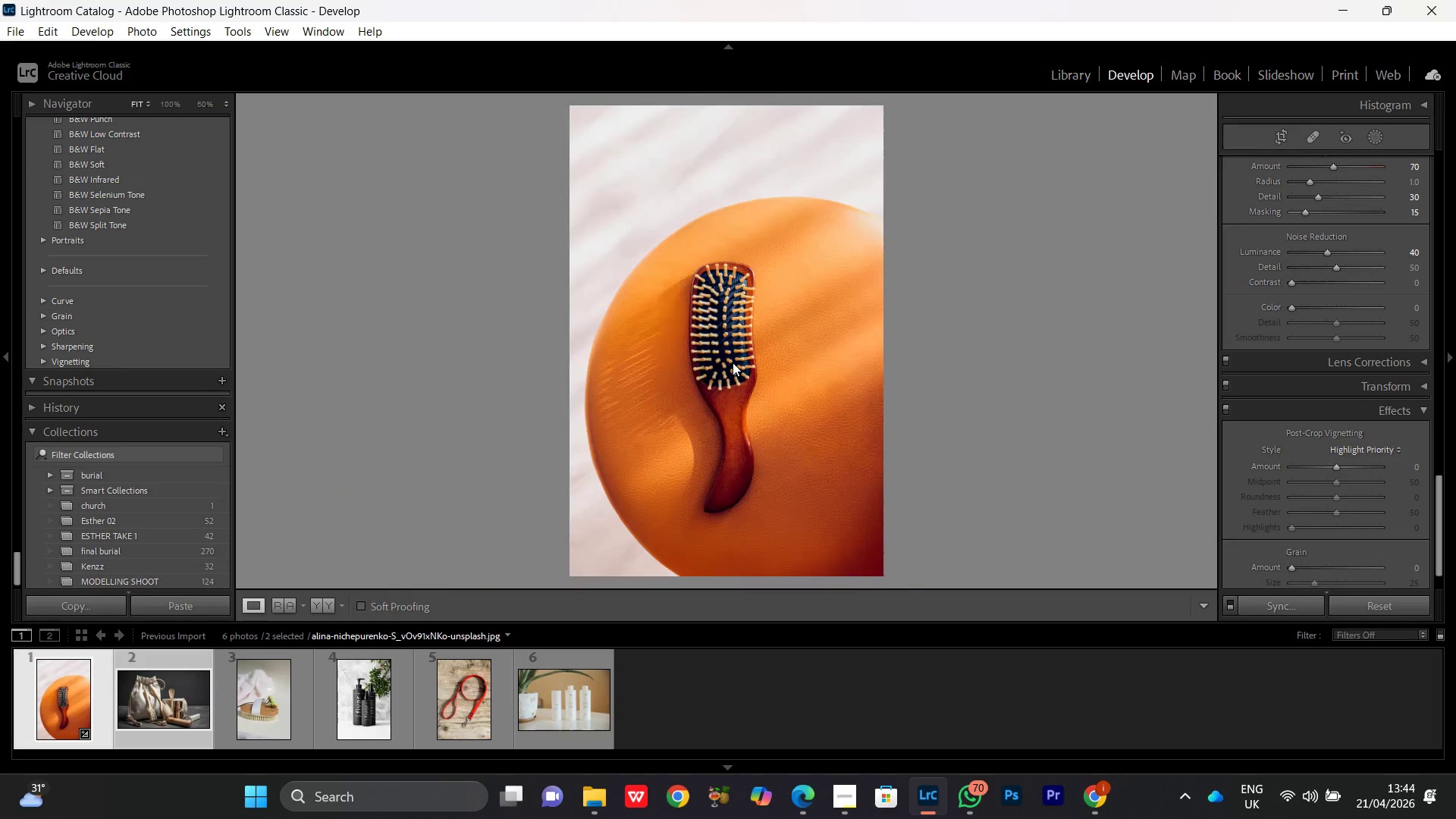 
triple_click([733, 362])
 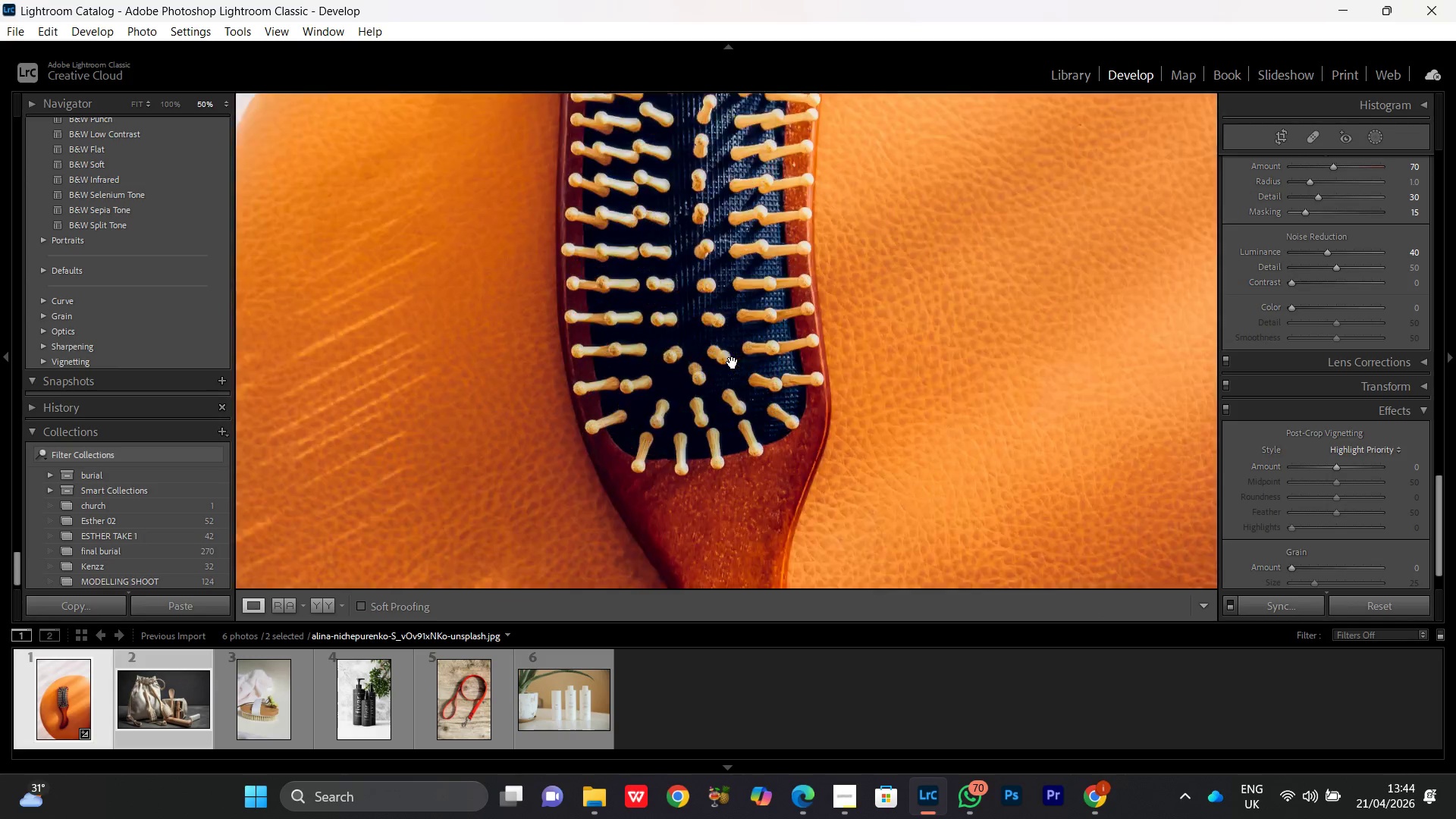 
triple_click([733, 362])
 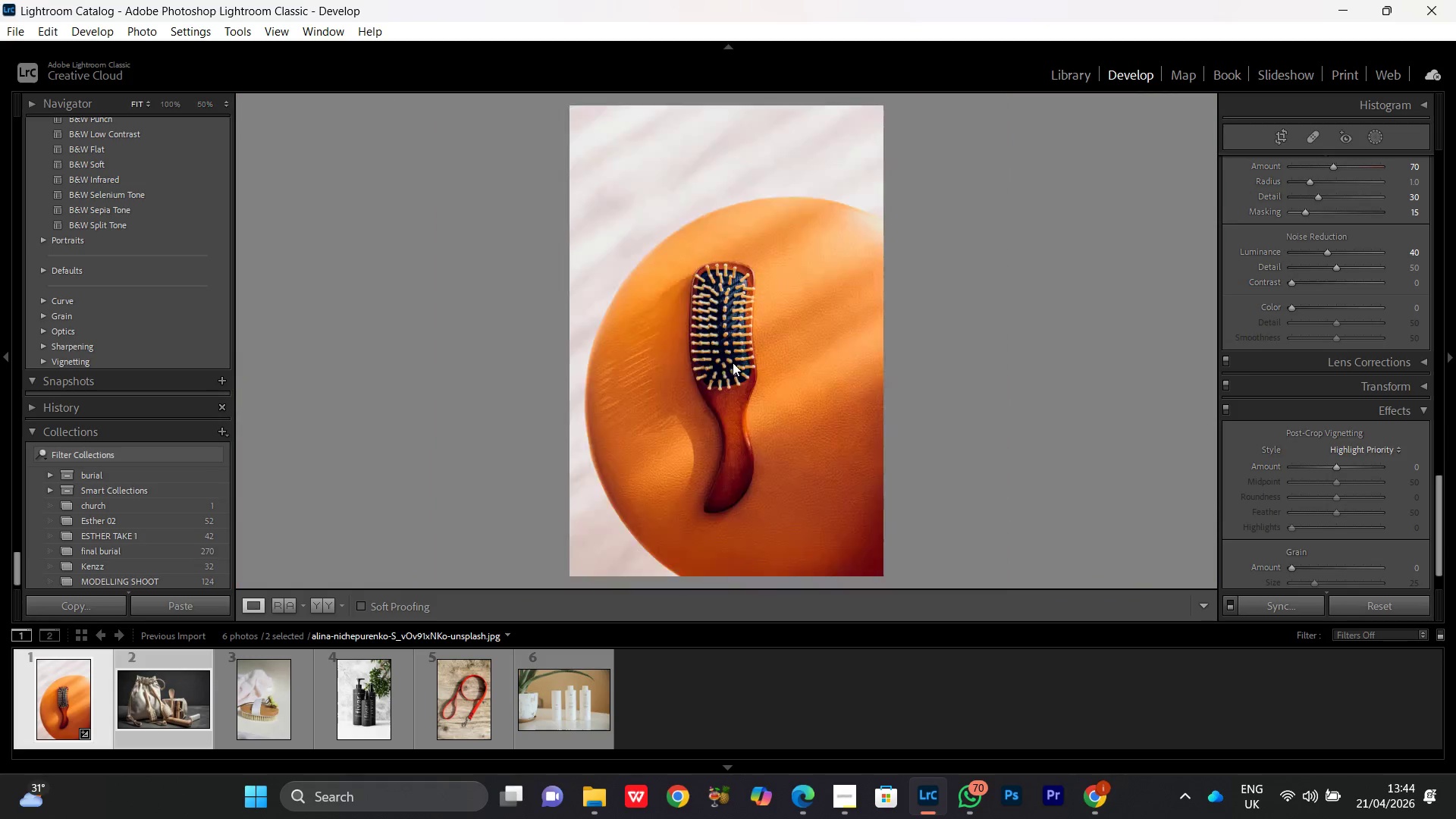 
triple_click([733, 362])
 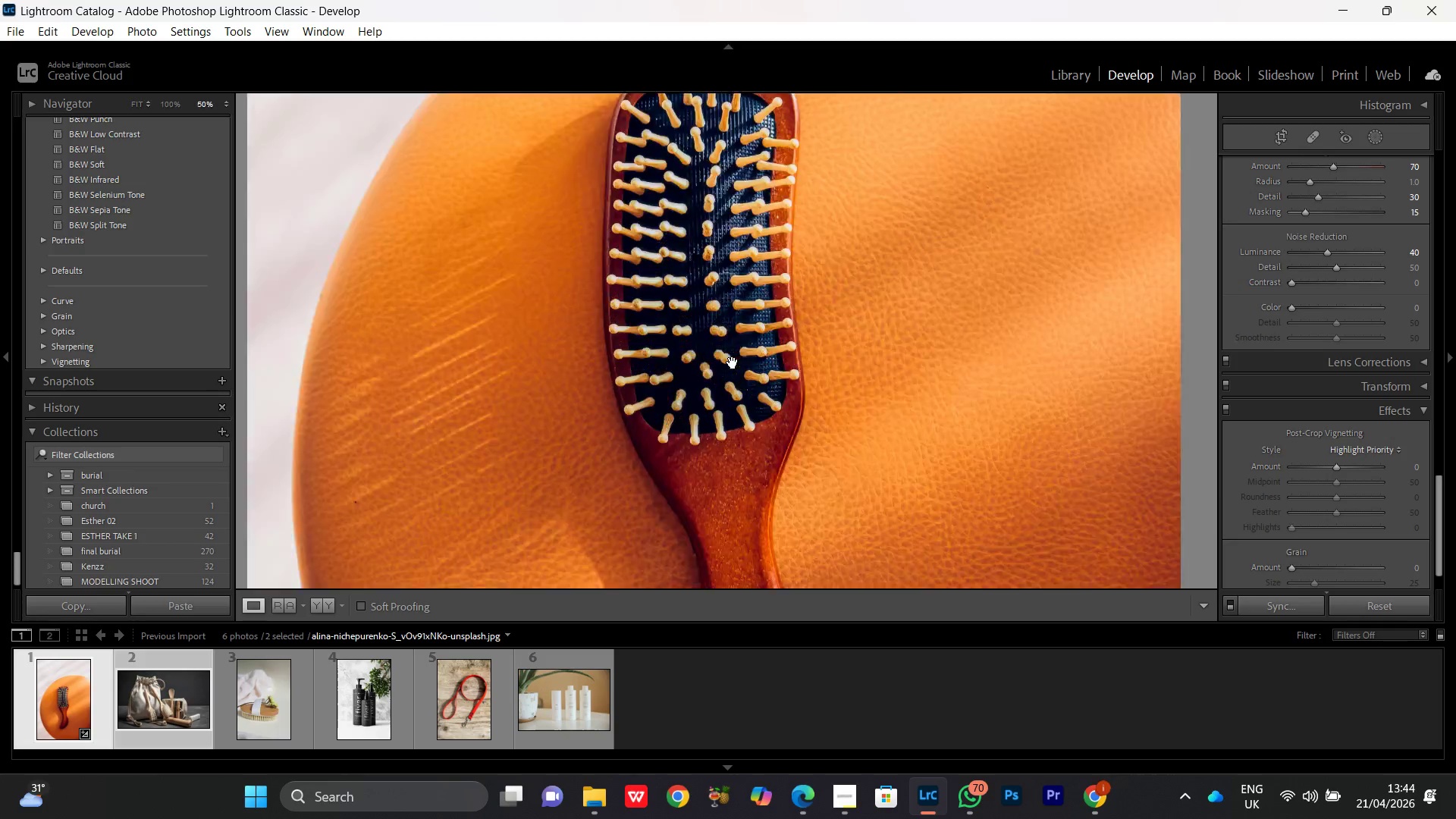 
triple_click([733, 362])
 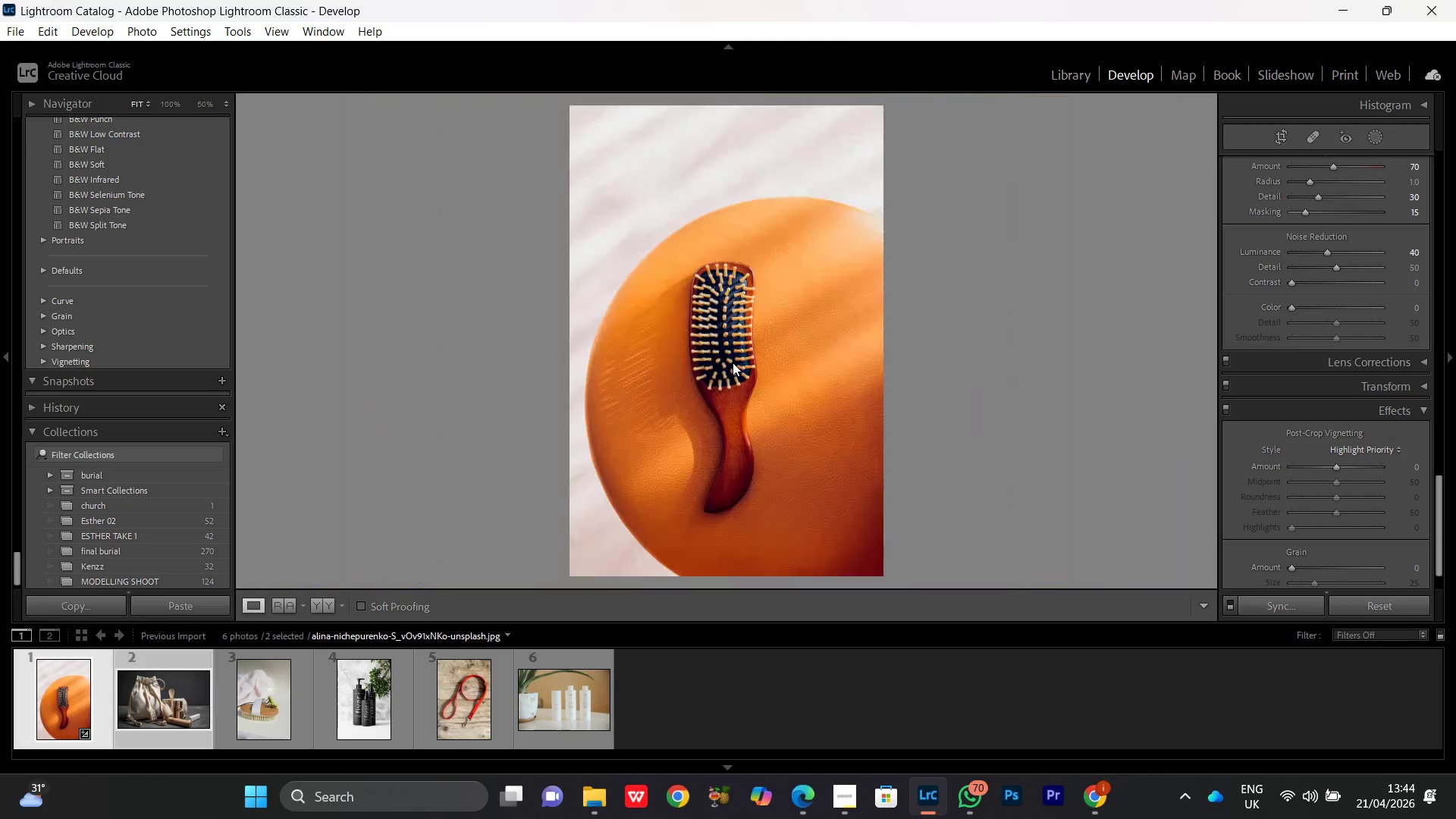 
triple_click([733, 362])
 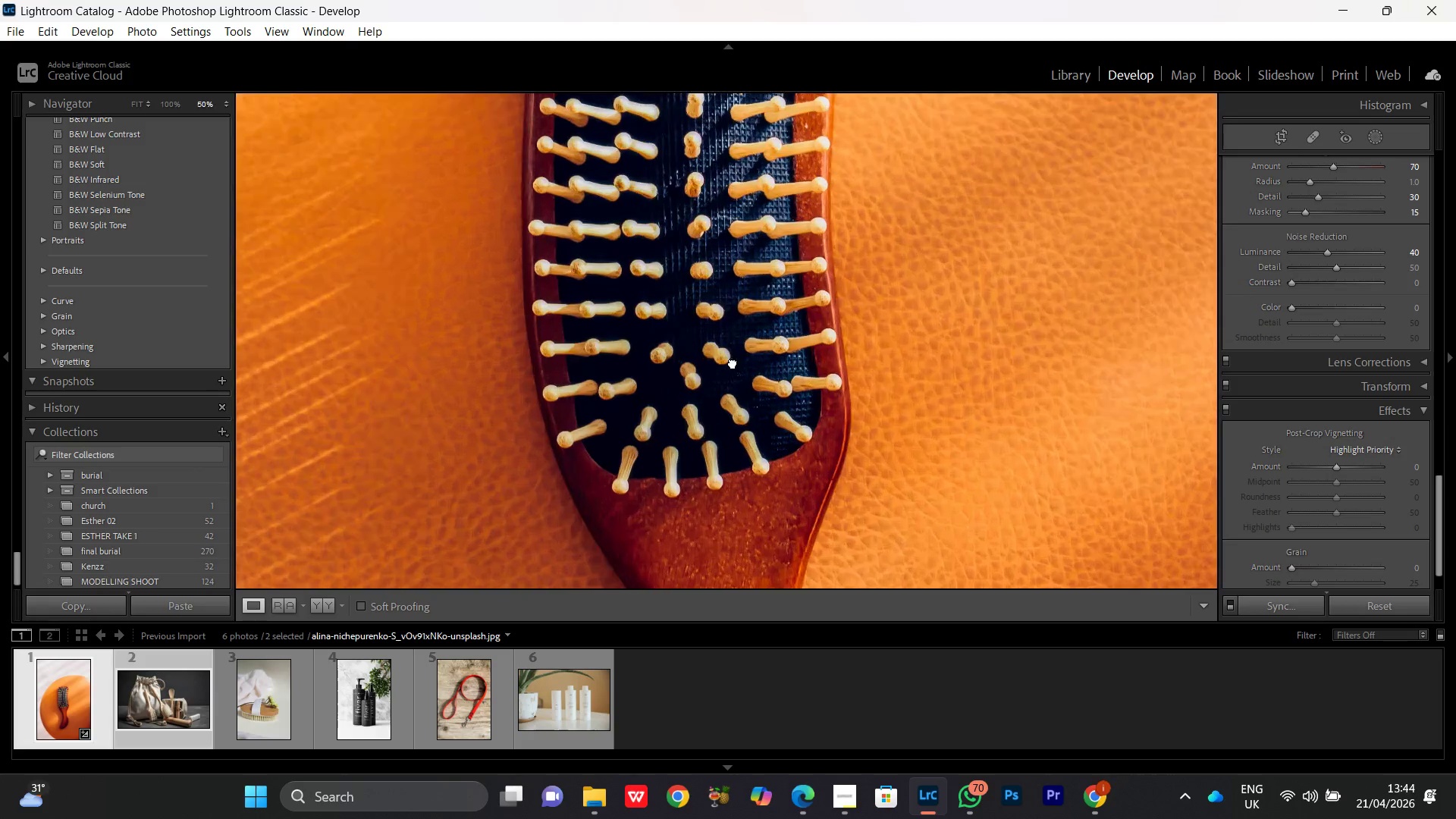 
triple_click([733, 362])
 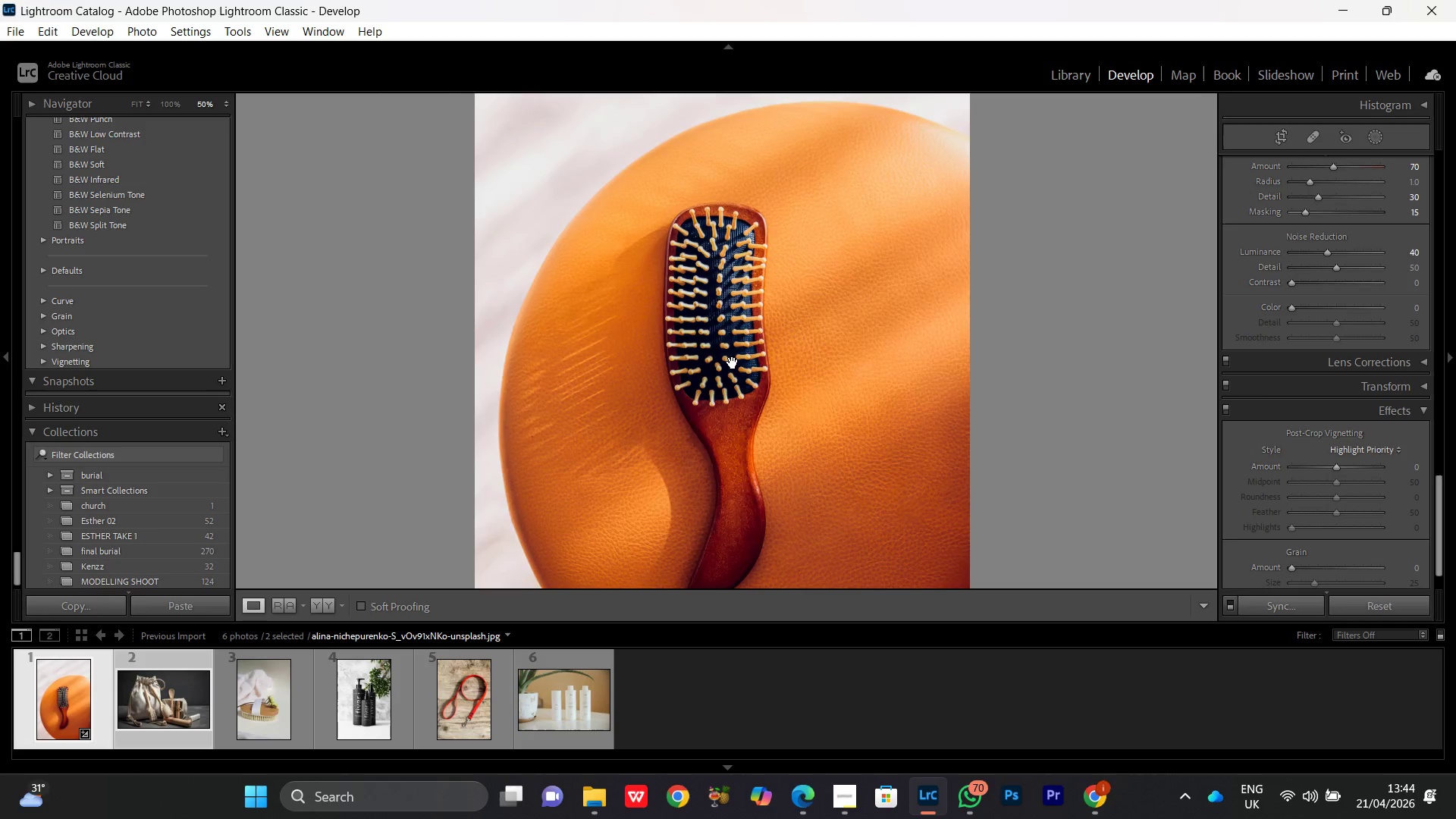 
double_click([733, 362])
 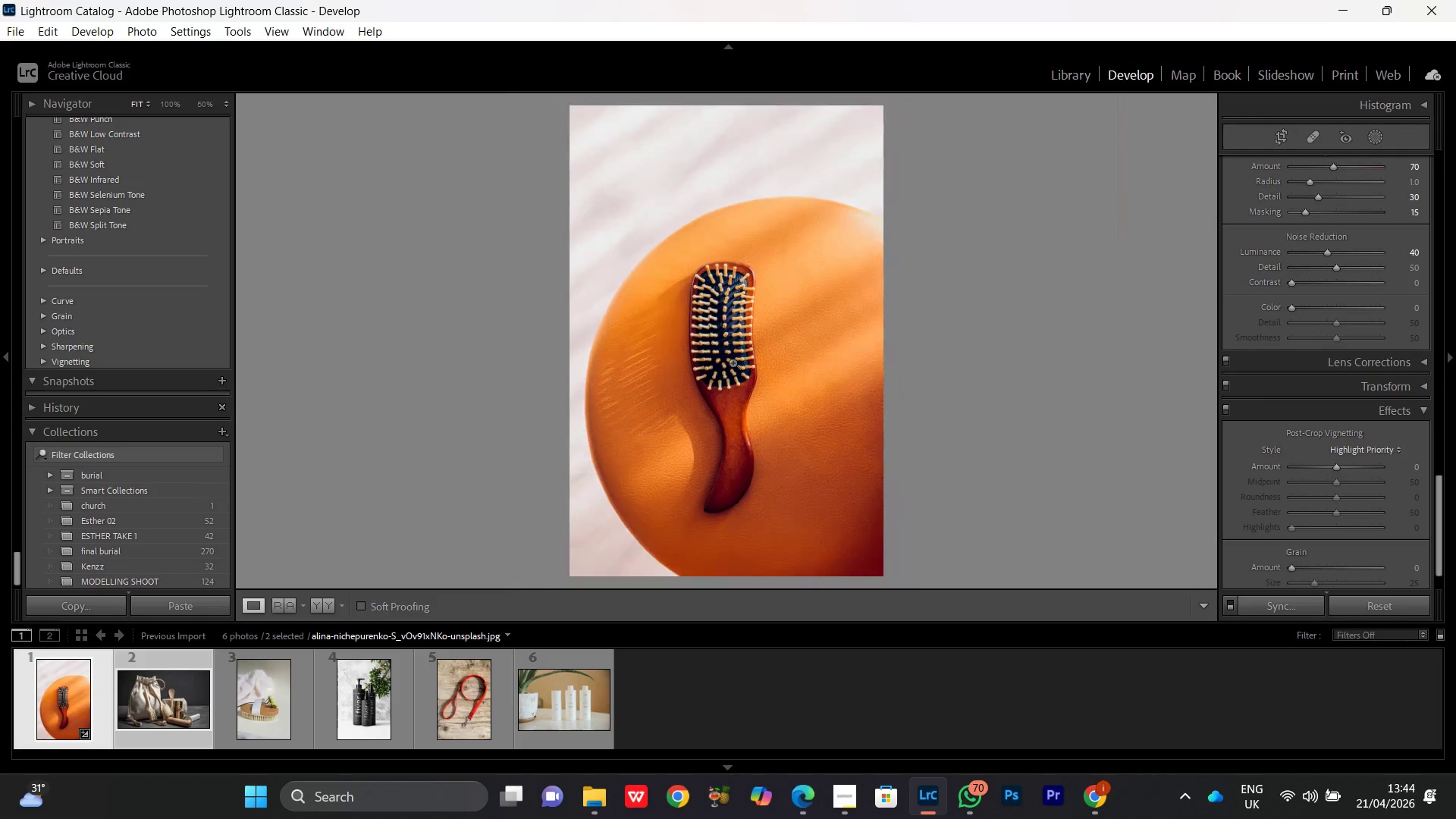 
triple_click([733, 362])
 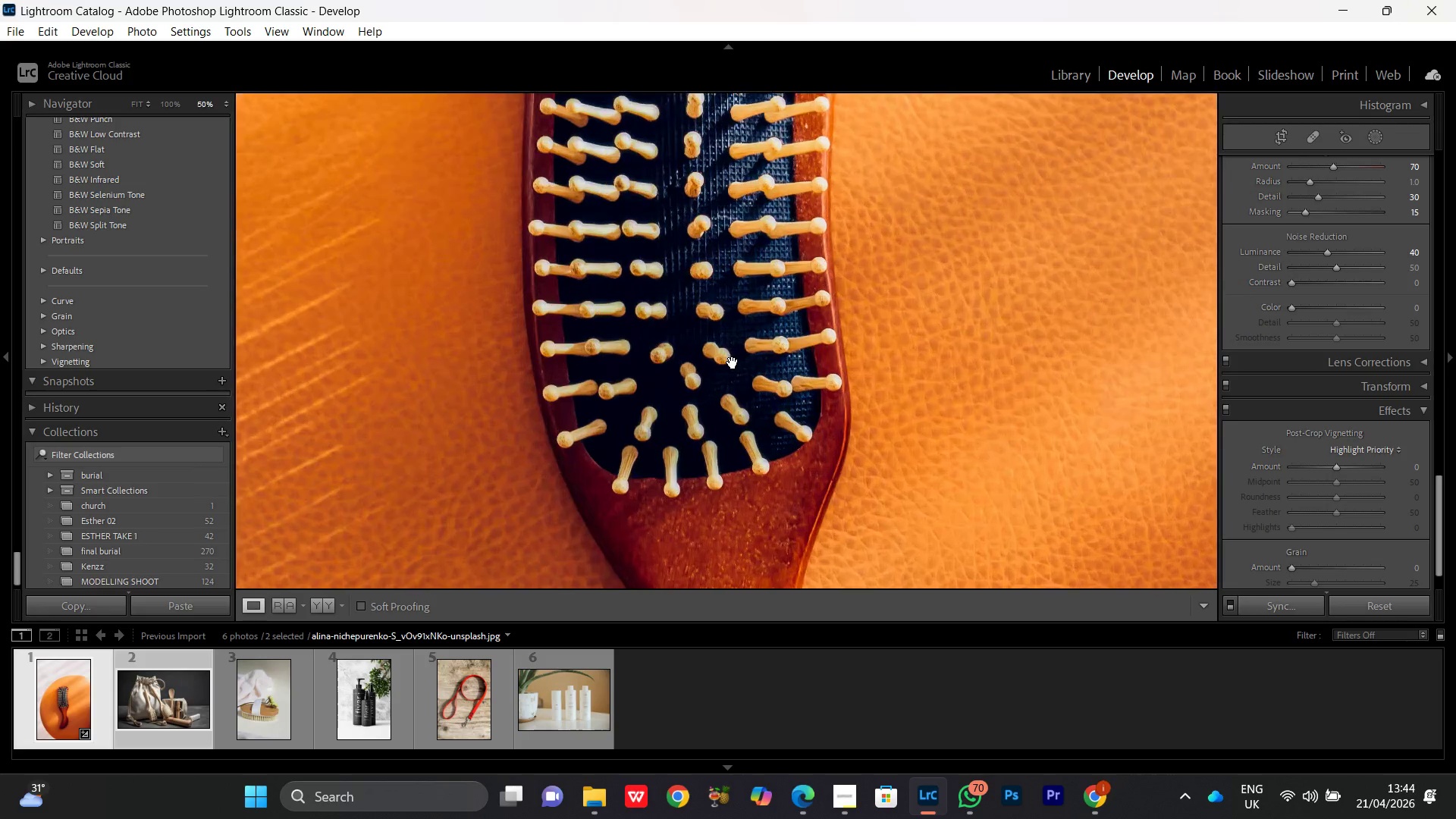 
triple_click([733, 362])
 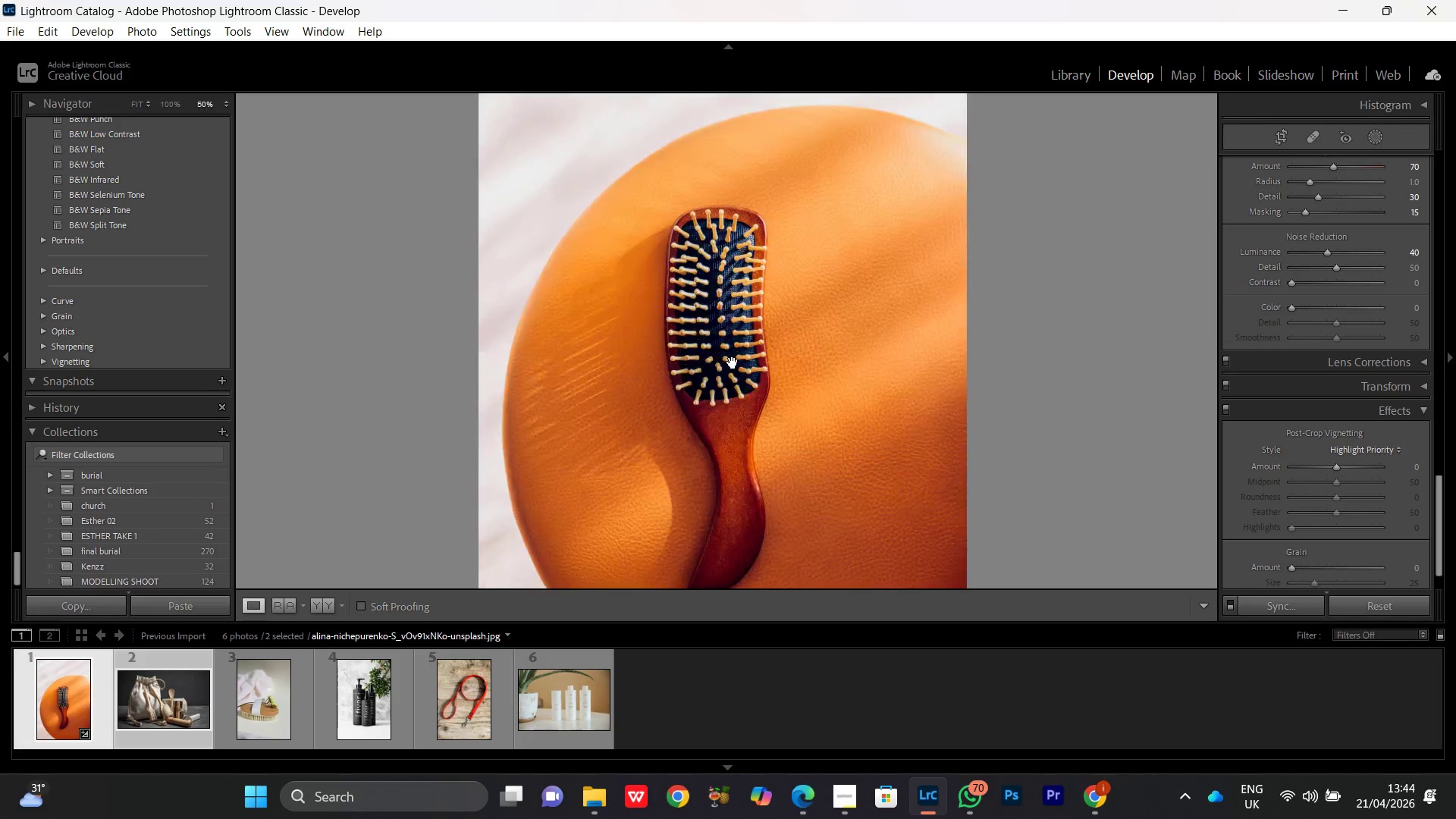 
double_click([733, 362])
 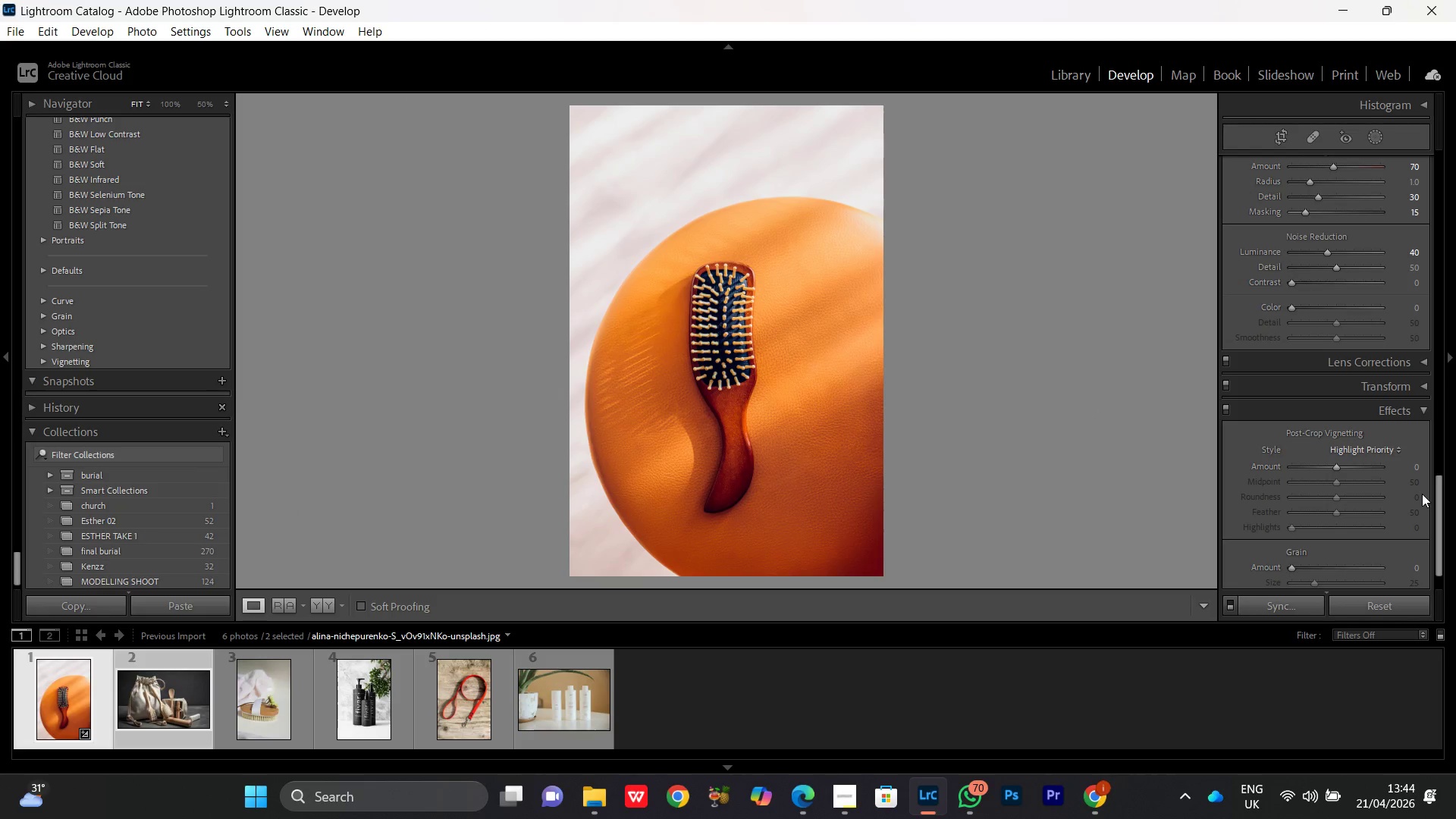 
scroll: coordinate [1394, 409], scroll_direction: up, amount: 1.0
 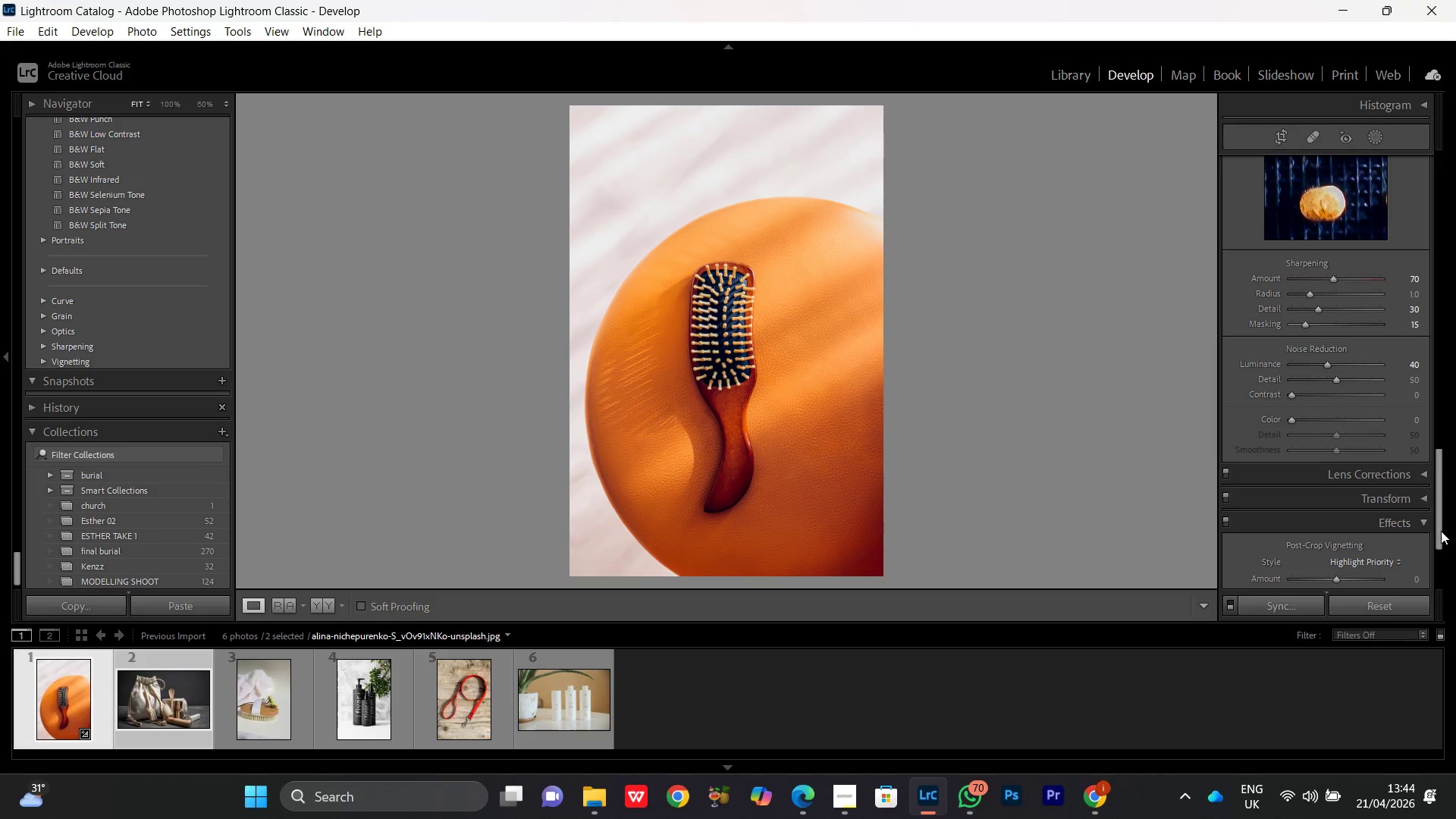 
left_click_drag(start_coordinate=[1441, 527], to_coordinate=[1439, 475])
 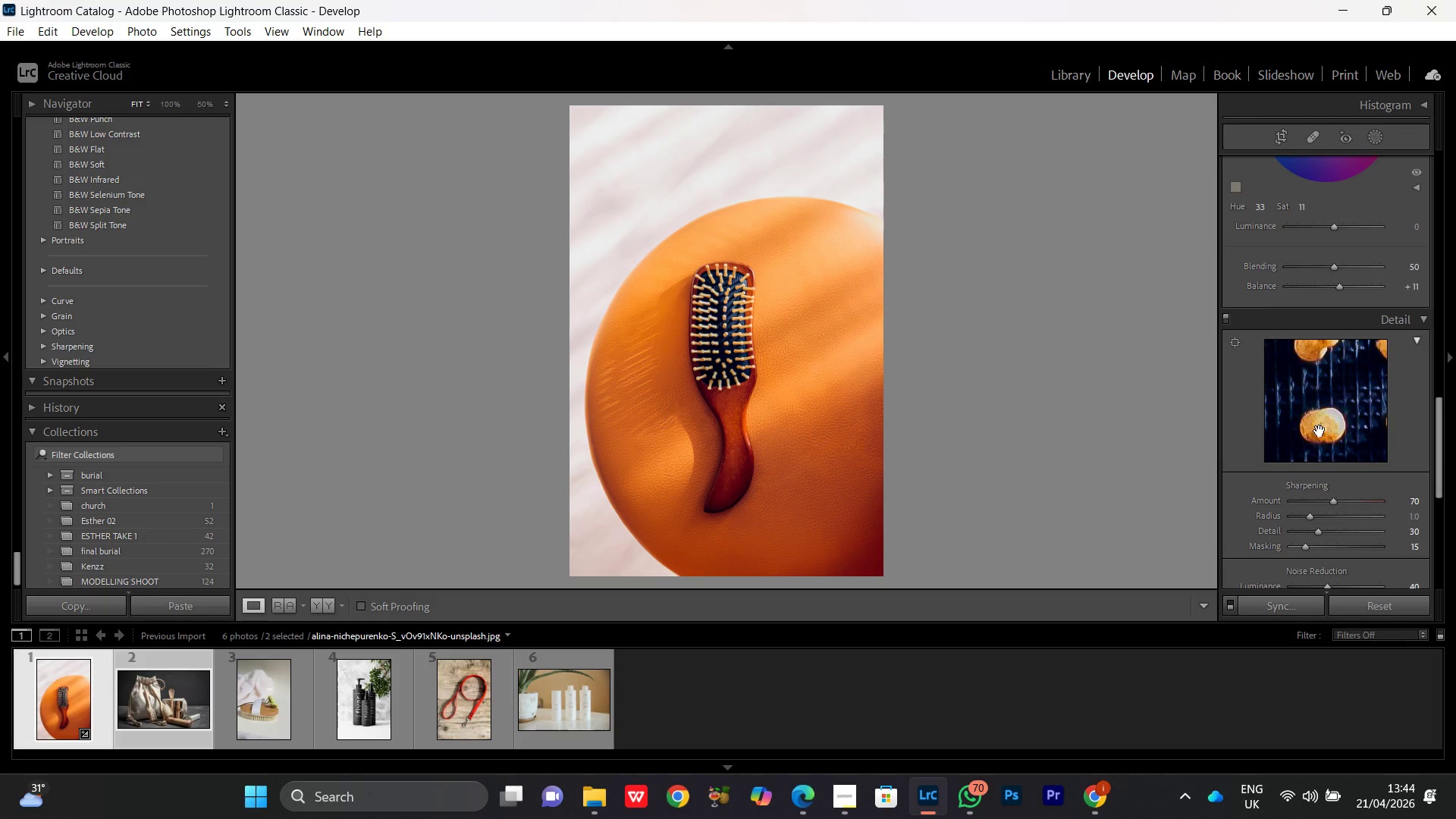 
left_click([1320, 412])
 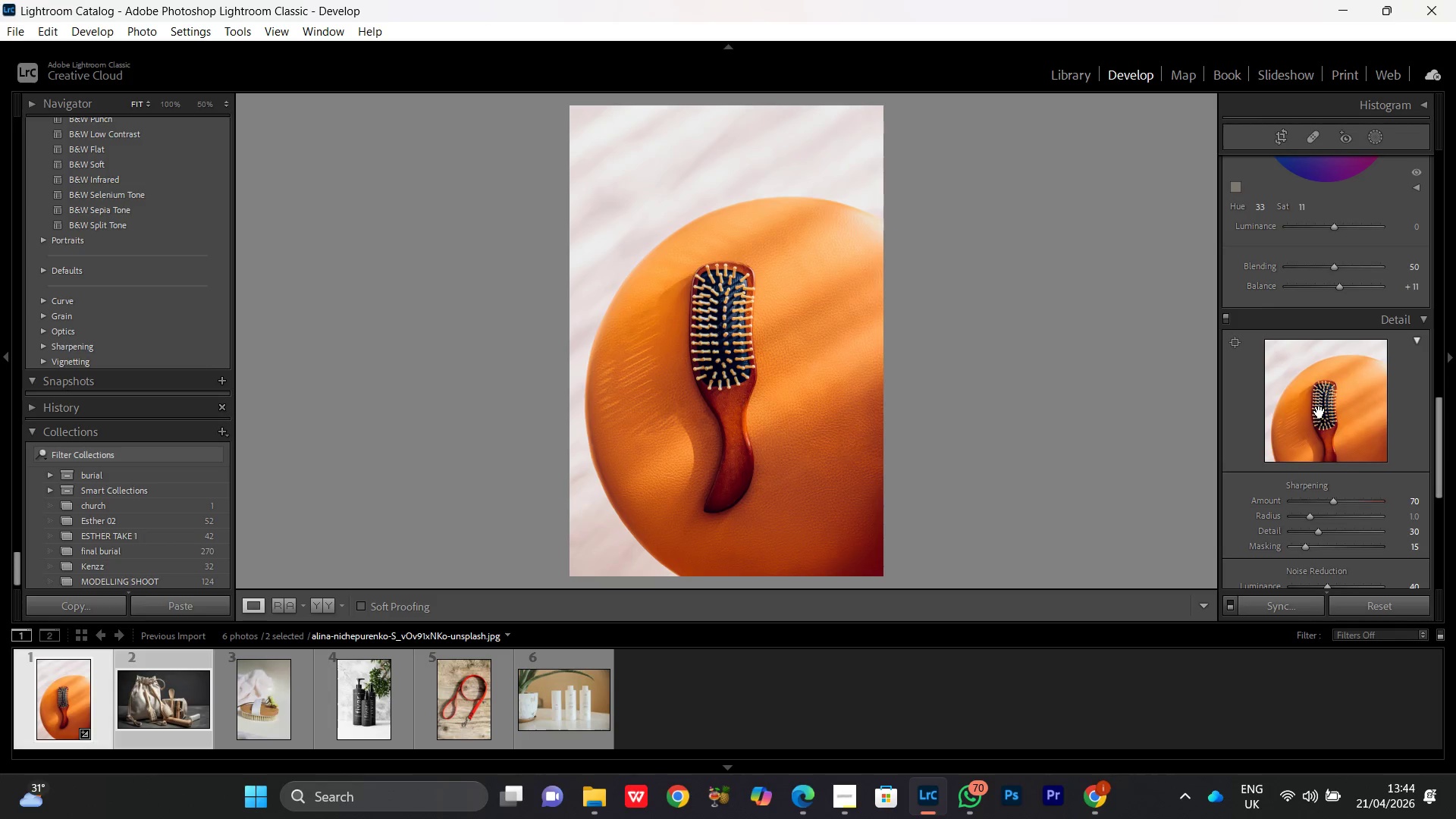 
left_click([1320, 412])
 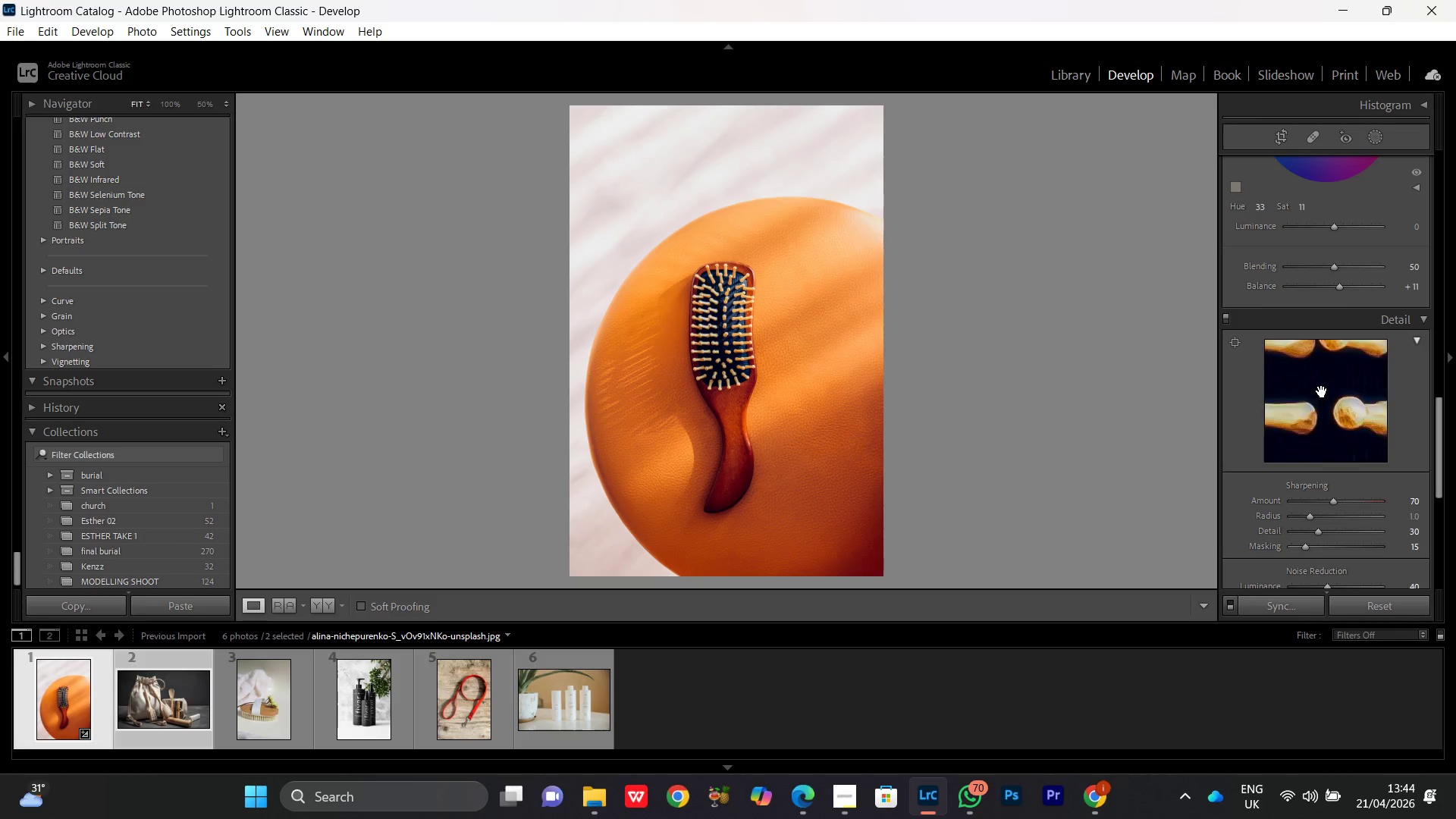 
left_click_drag(start_coordinate=[1322, 391], to_coordinate=[1321, 428])
 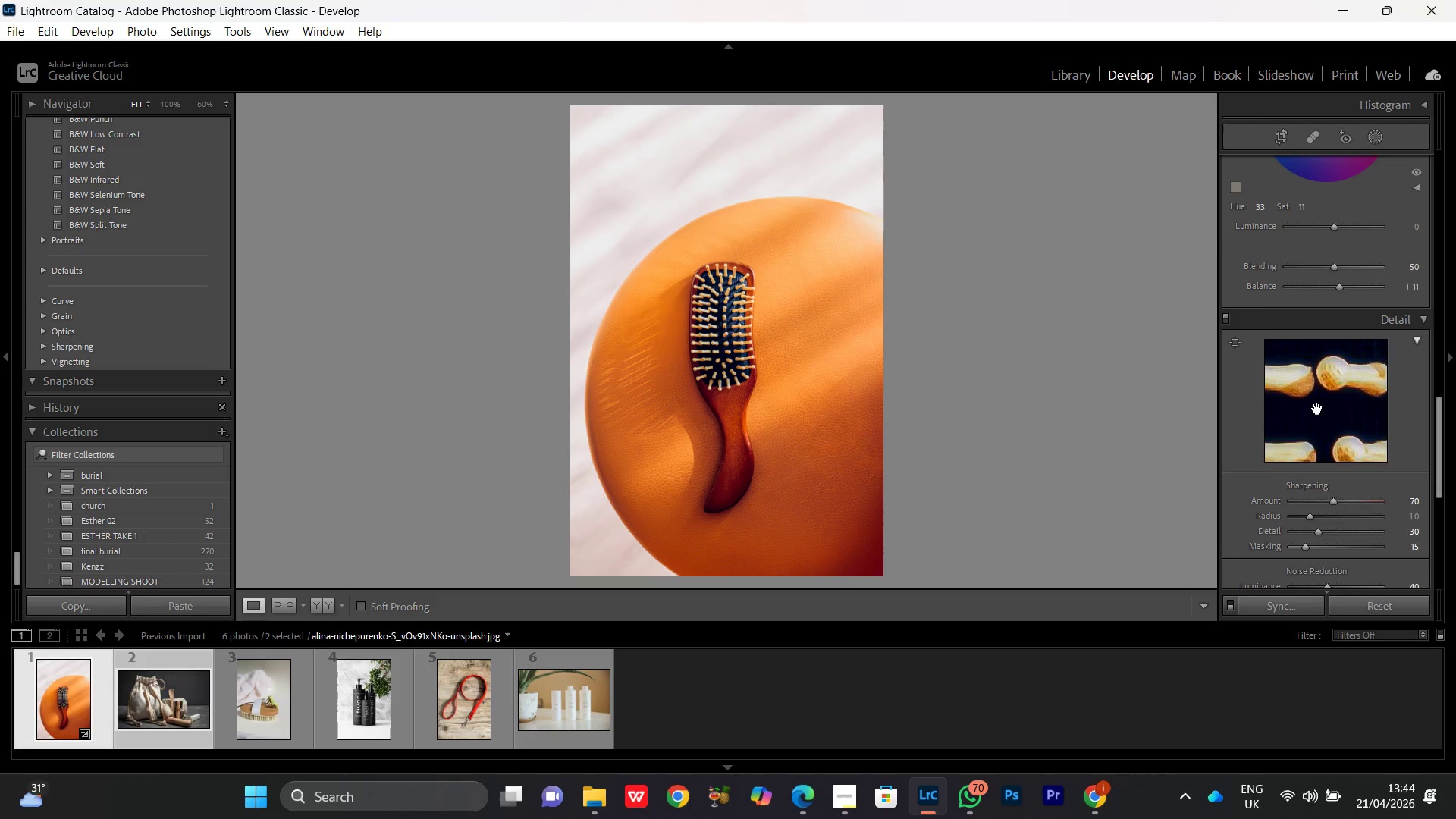 
left_click([1317, 409])
 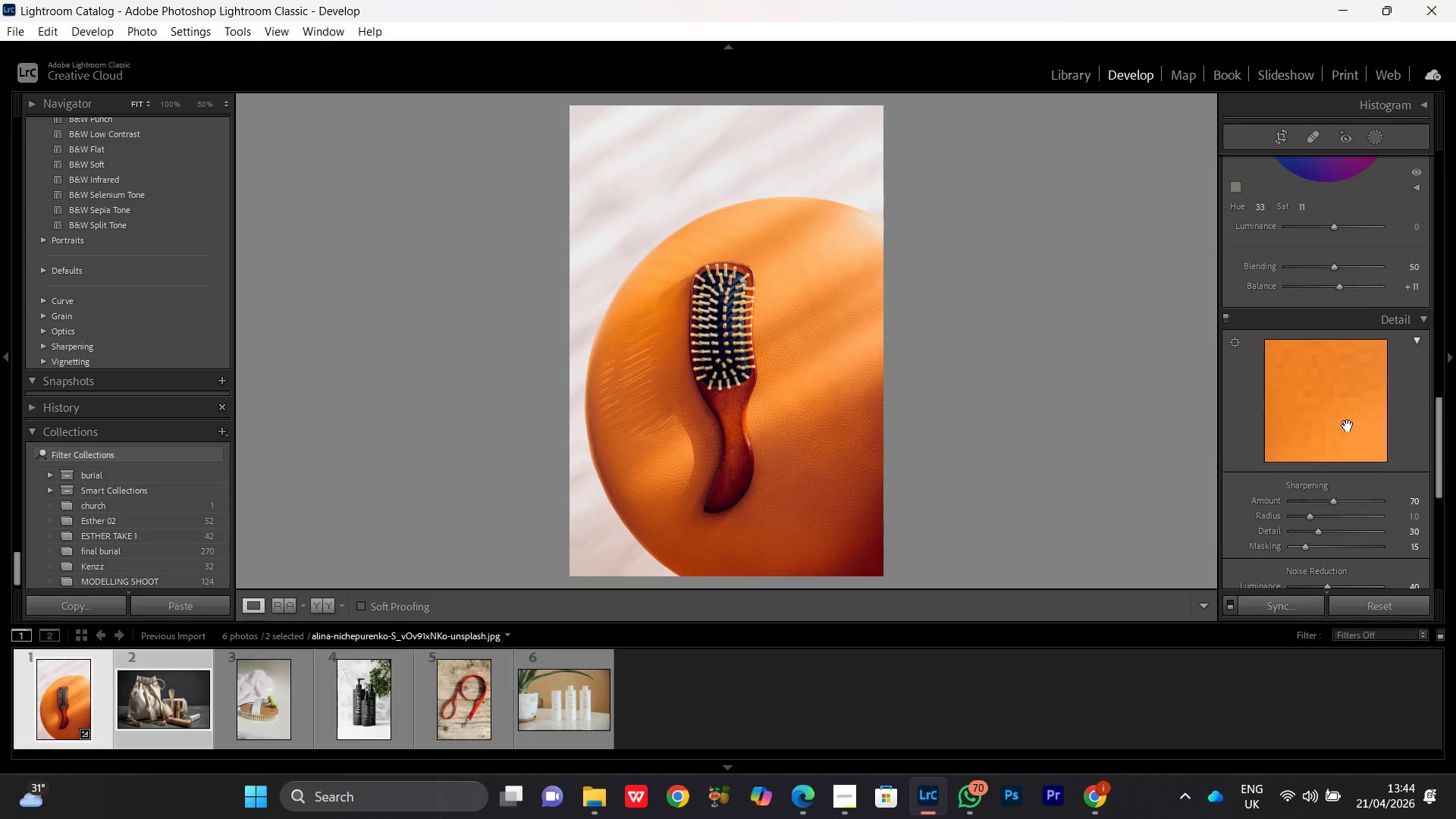 
double_click([1348, 425])
 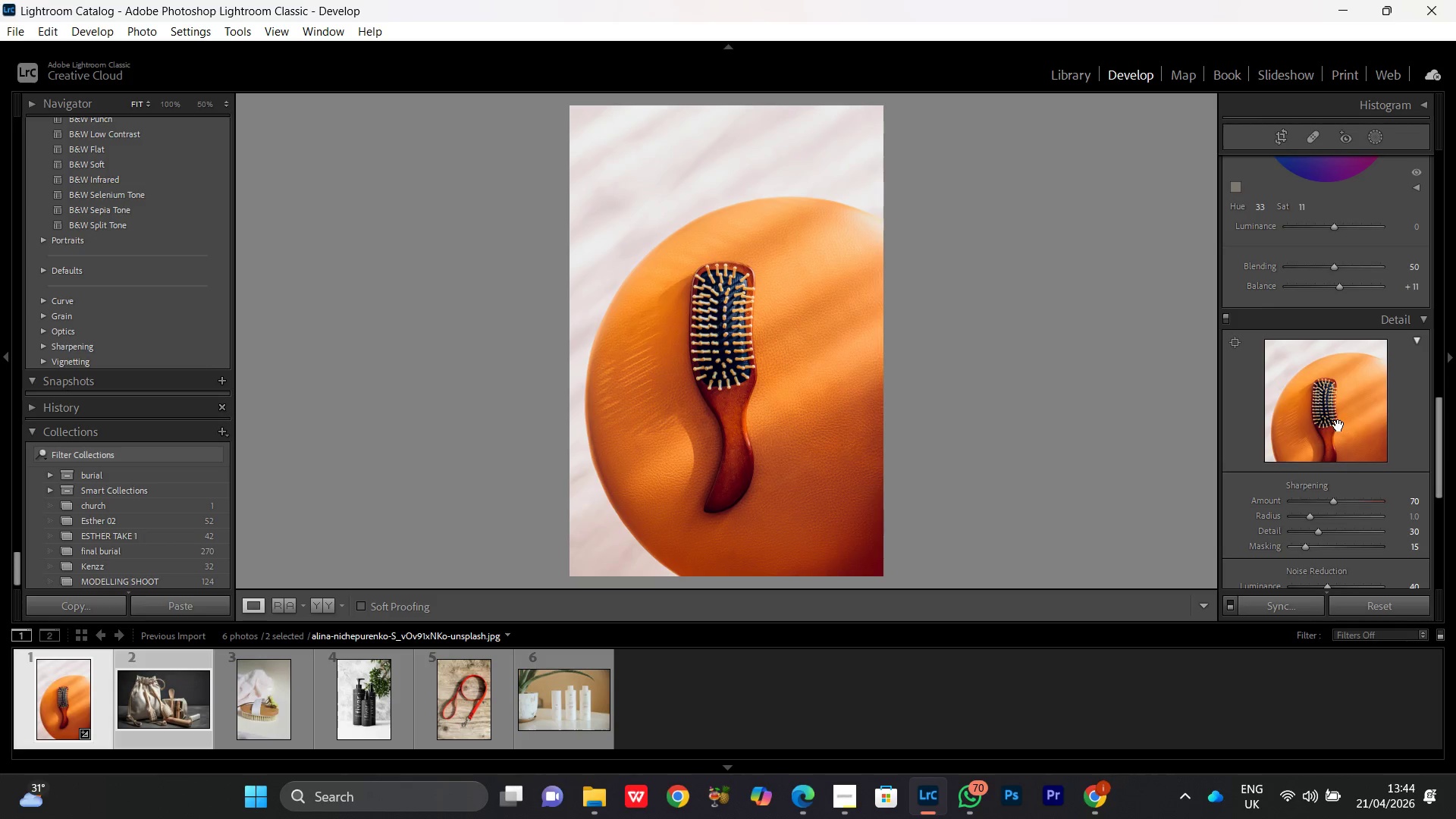 
left_click([1335, 425])
 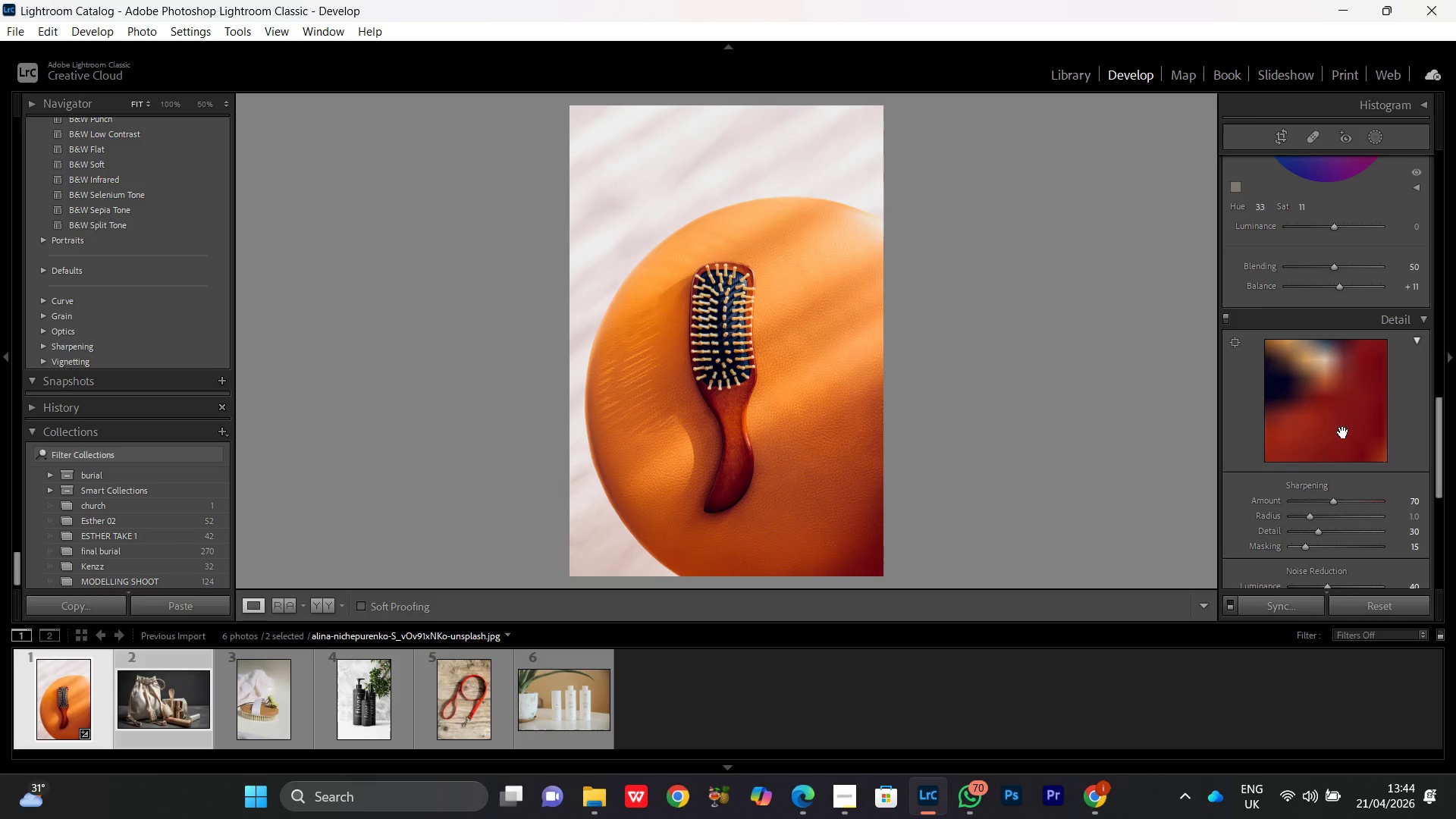 
left_click_drag(start_coordinate=[1357, 435], to_coordinate=[1147, 391])
 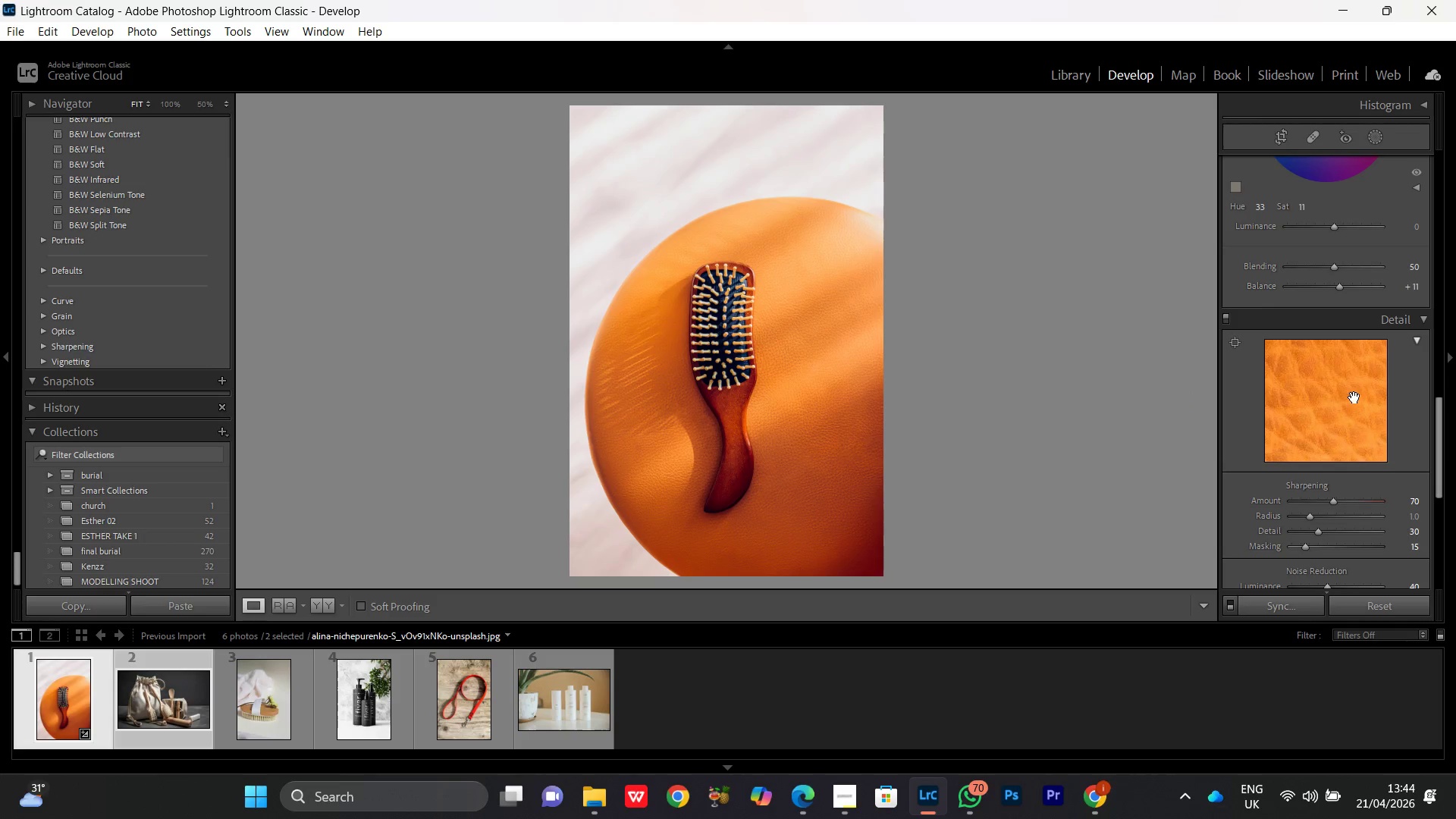 
left_click_drag(start_coordinate=[1302, 411], to_coordinate=[1408, 420])
 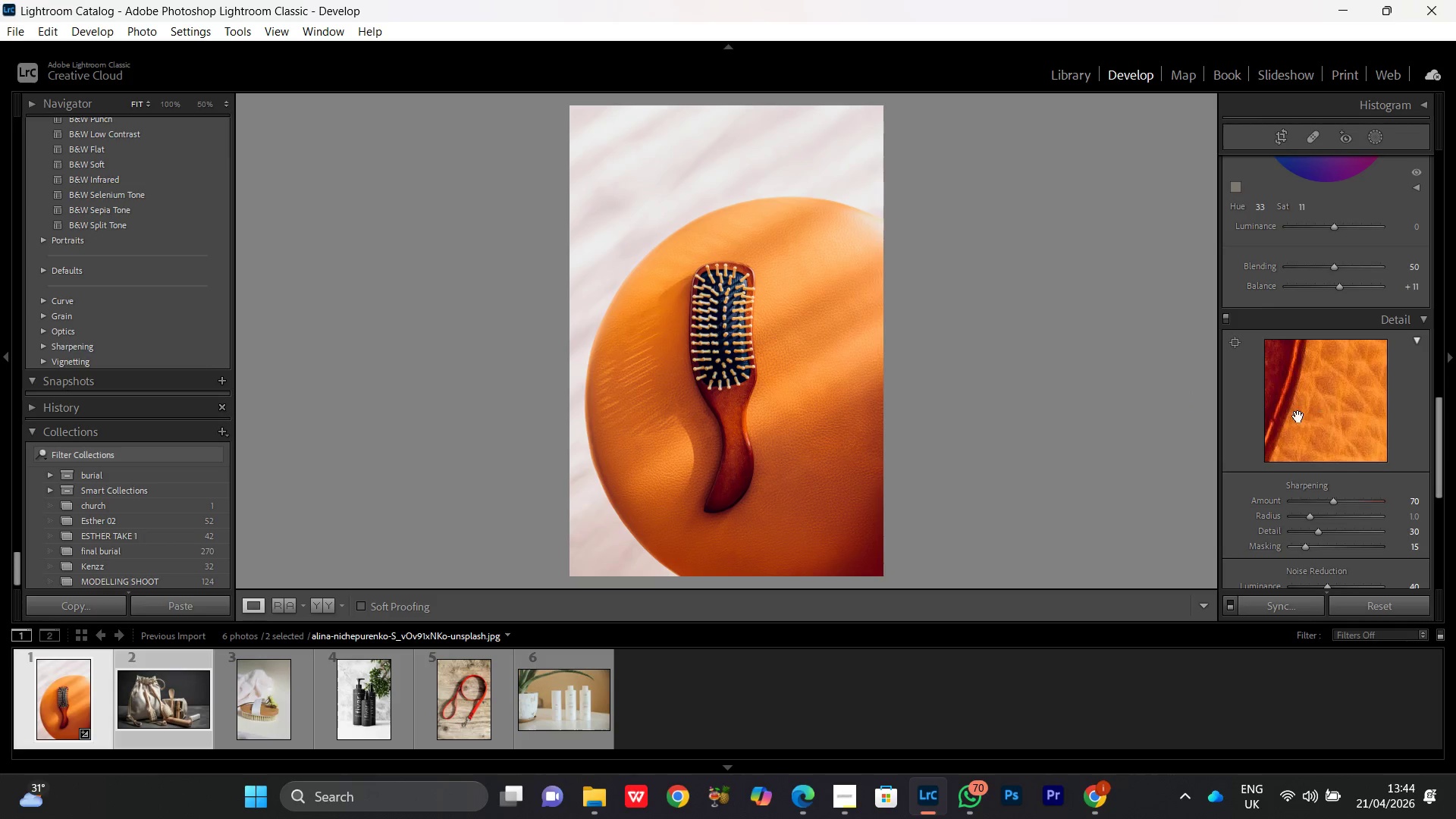 
left_click_drag(start_coordinate=[1298, 416], to_coordinate=[1356, 416])
 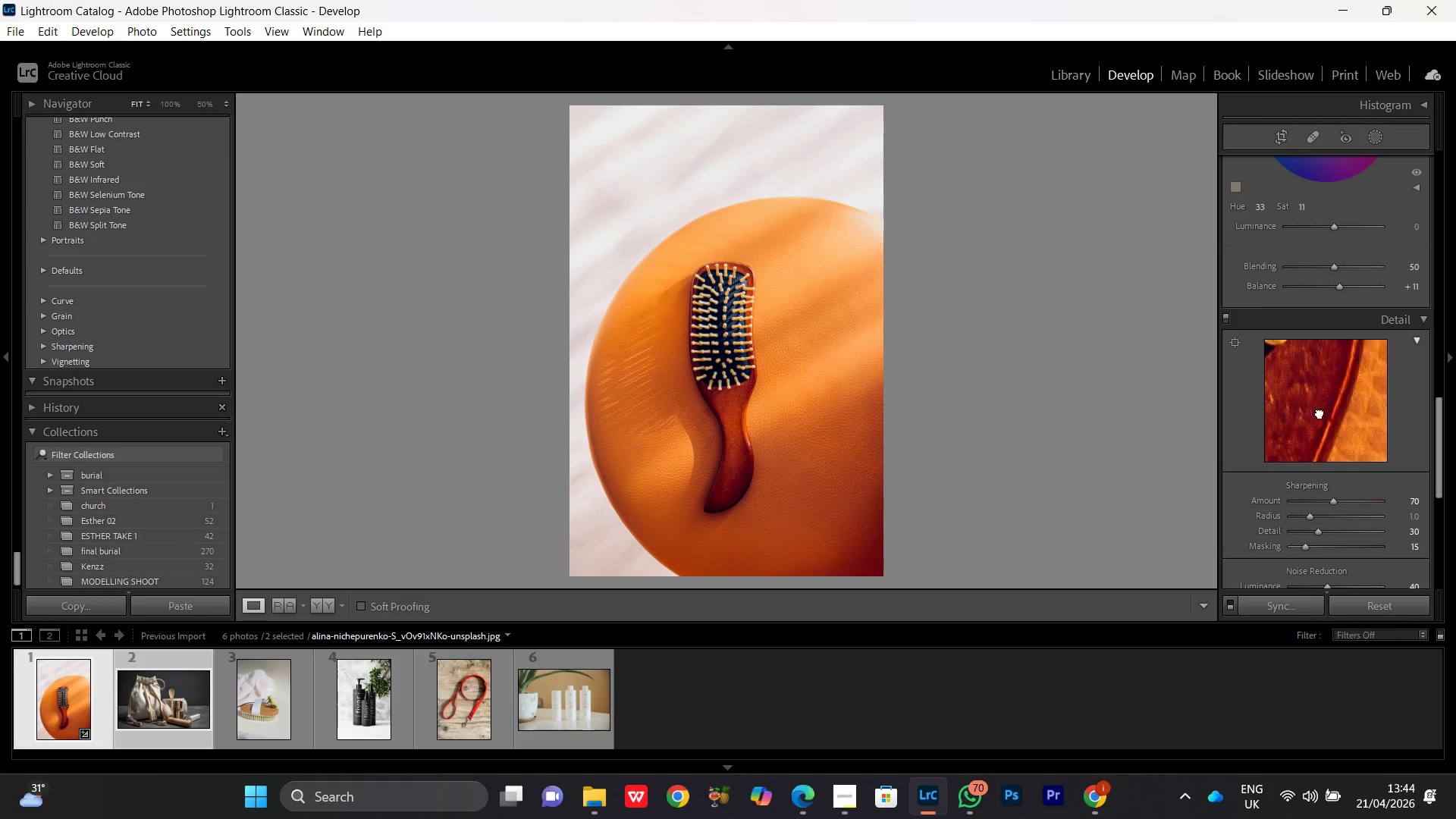 
left_click_drag(start_coordinate=[1320, 413], to_coordinate=[1345, 456])